 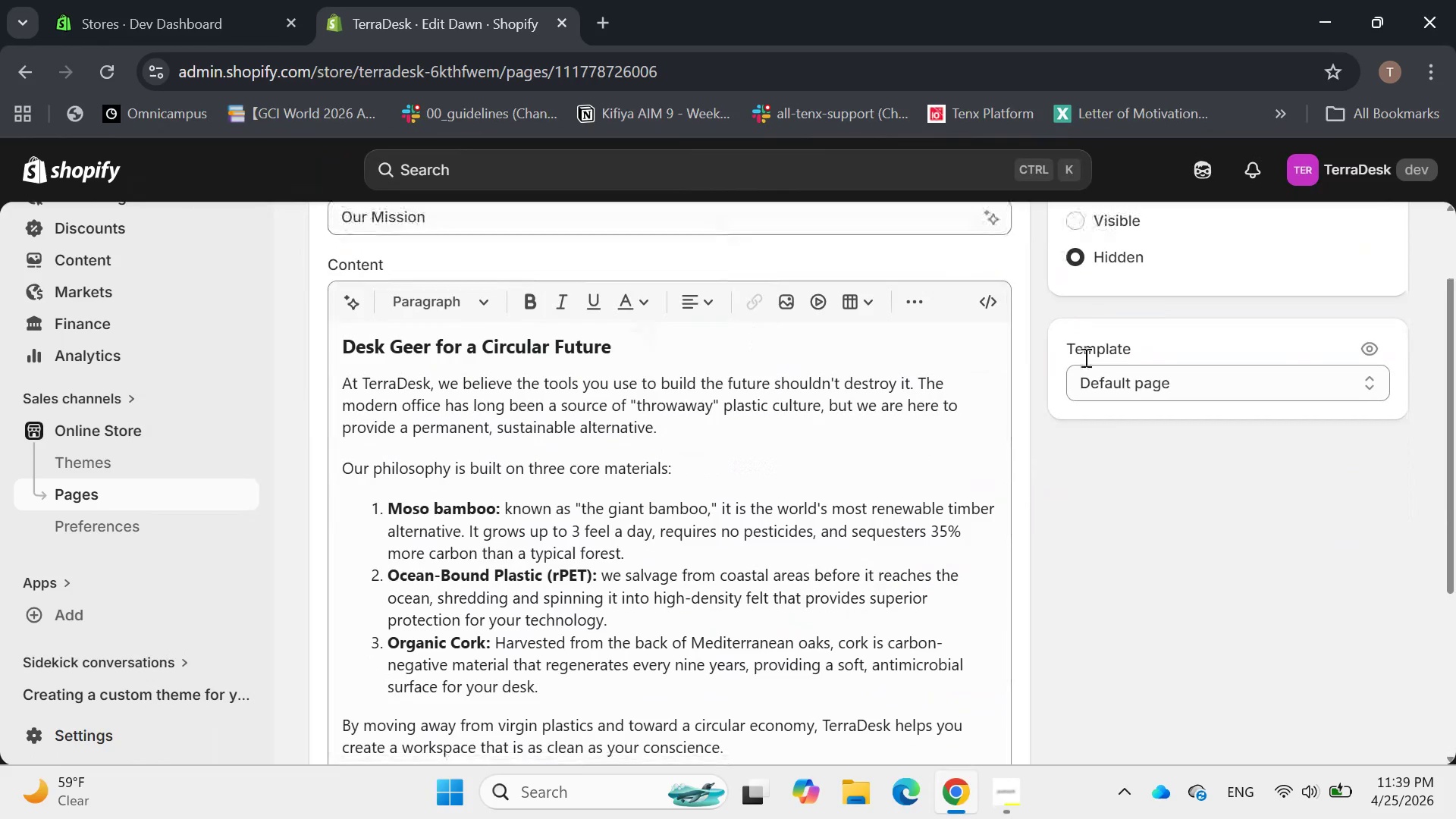 
left_click([1082, 219])
 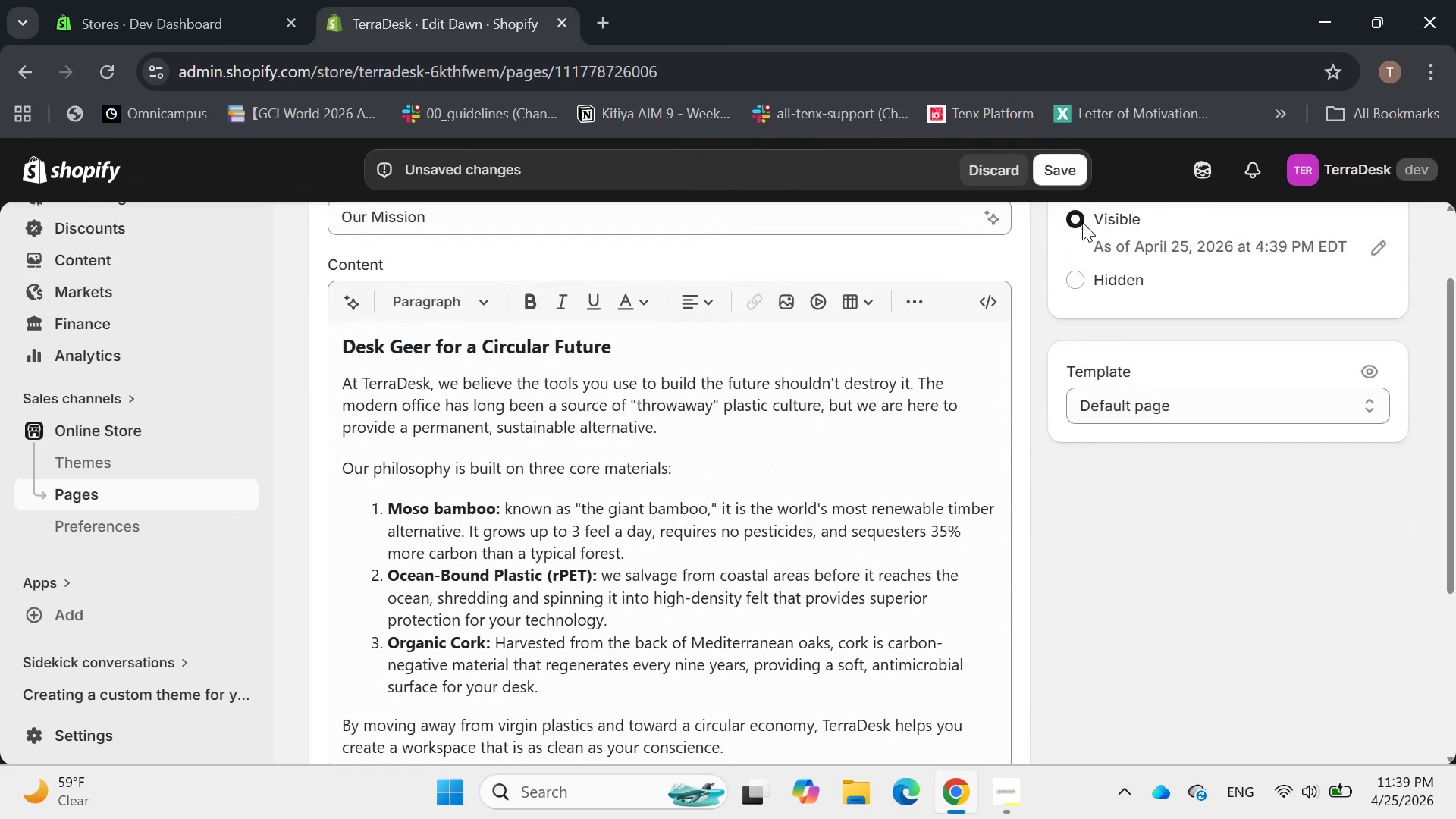 
scroll: coordinate [1082, 221], scroll_direction: up, amount: 1.0
 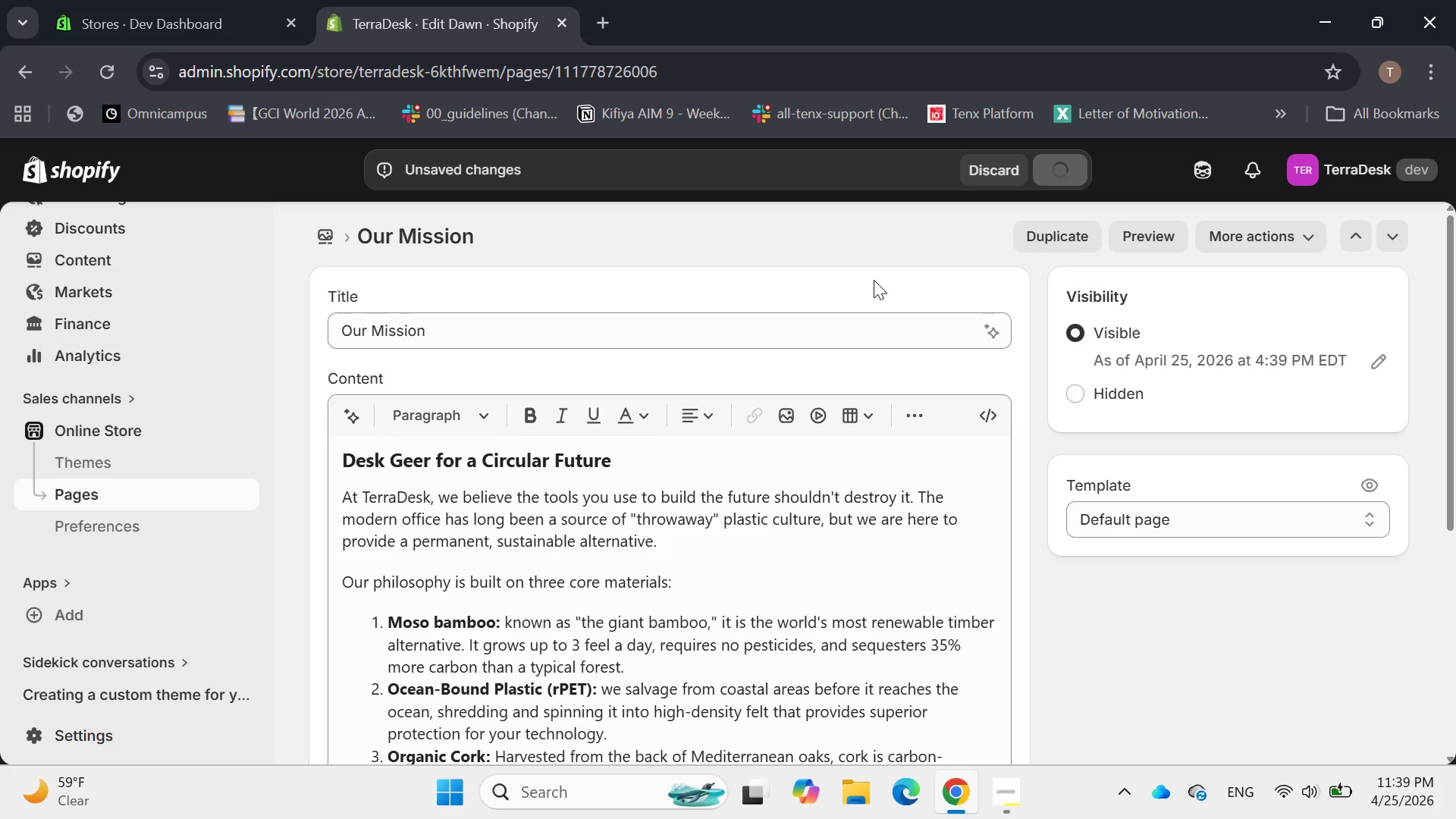 
wait(7.88)
 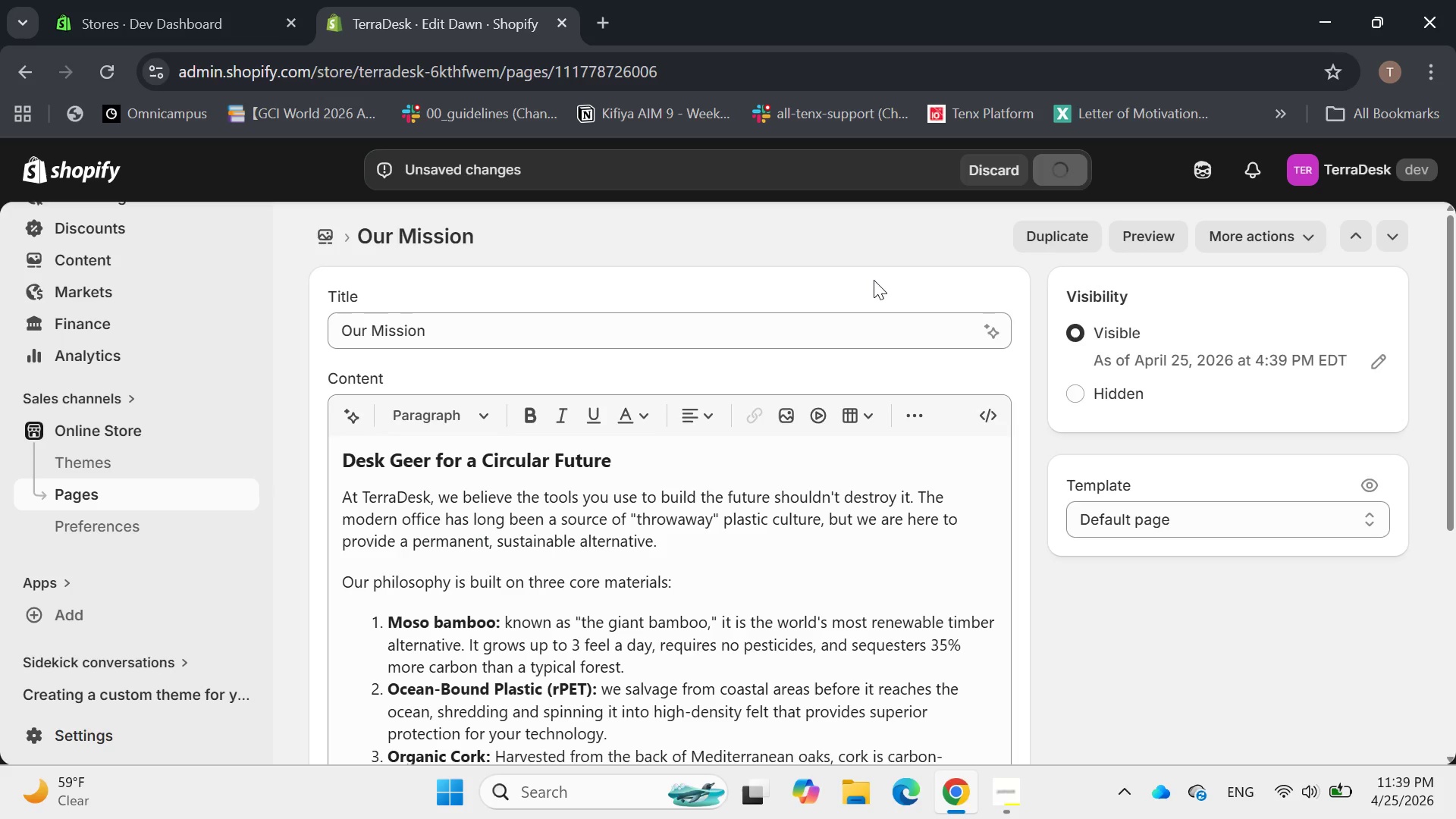 
left_click([321, 234])
 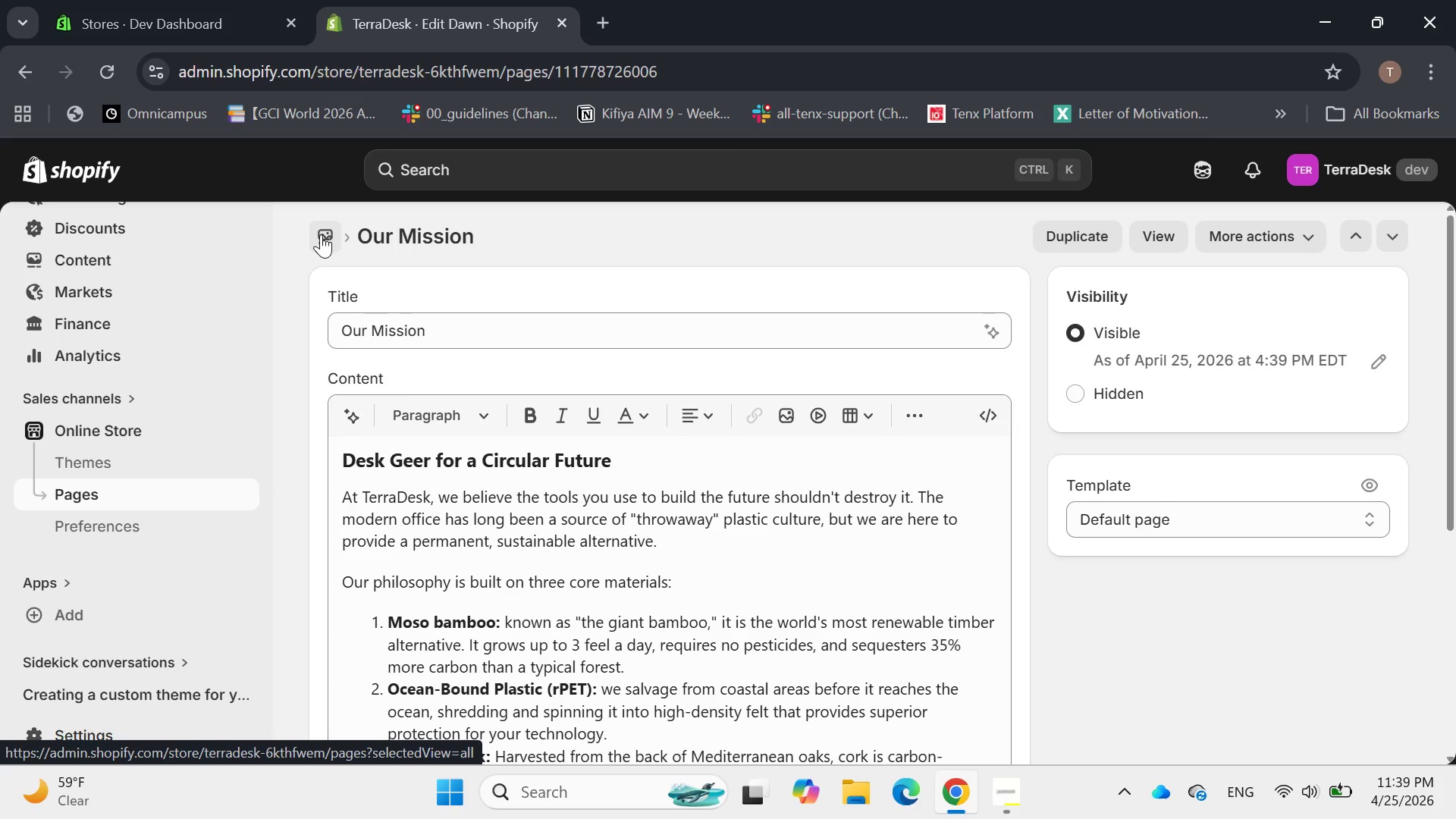 
left_click([321, 234])
 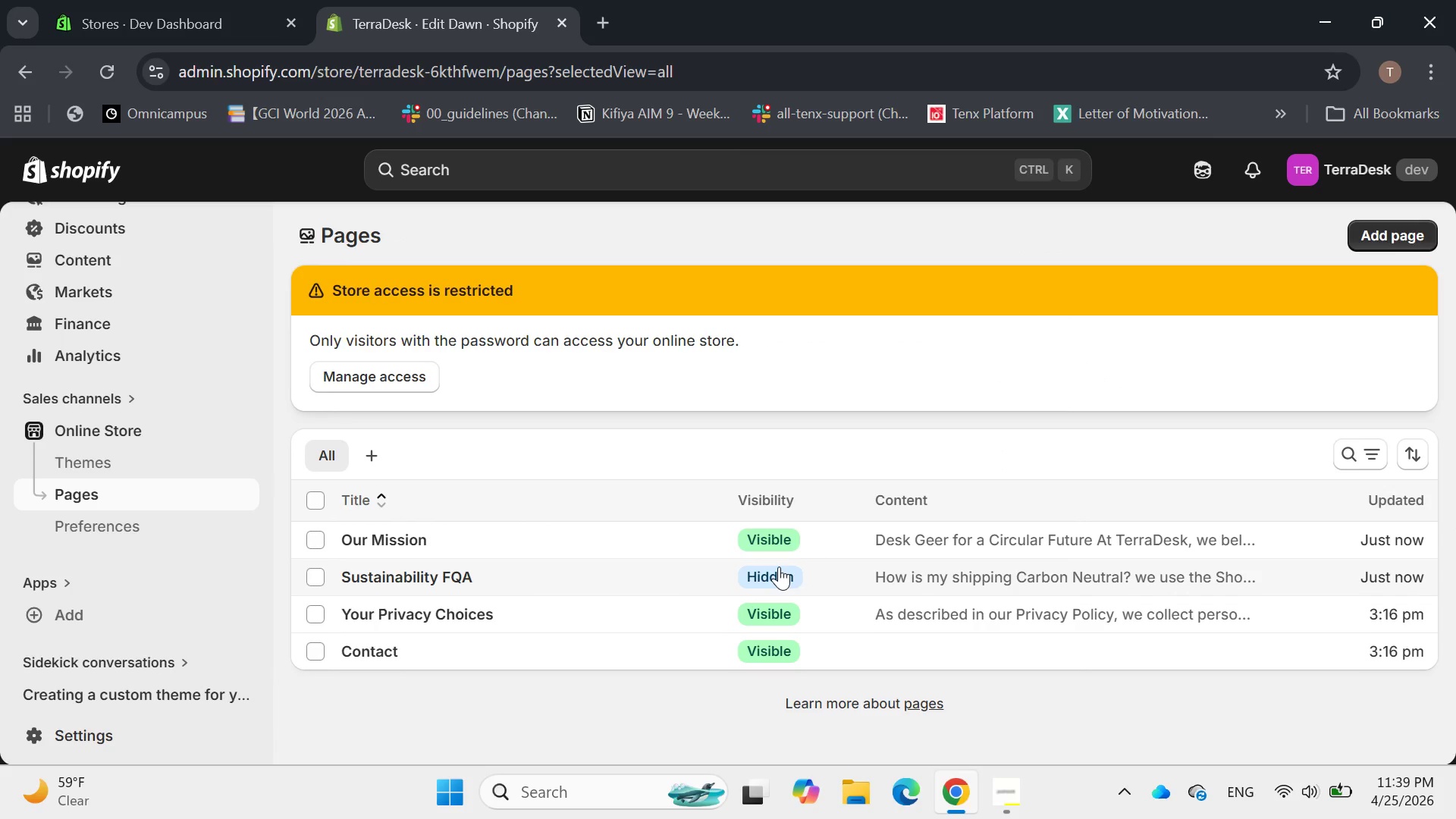 
left_click([777, 571])
 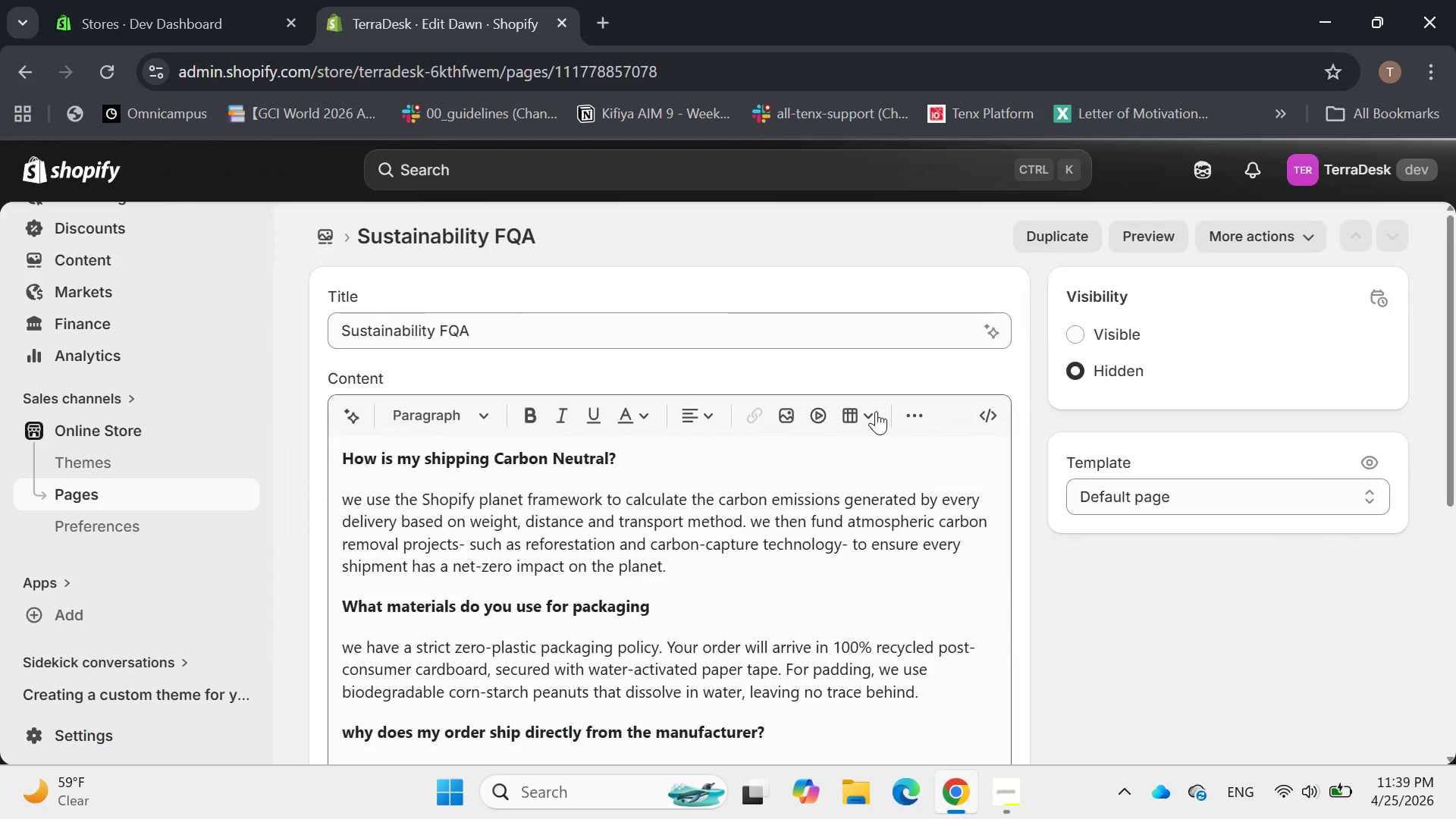 
left_click([1087, 338])
 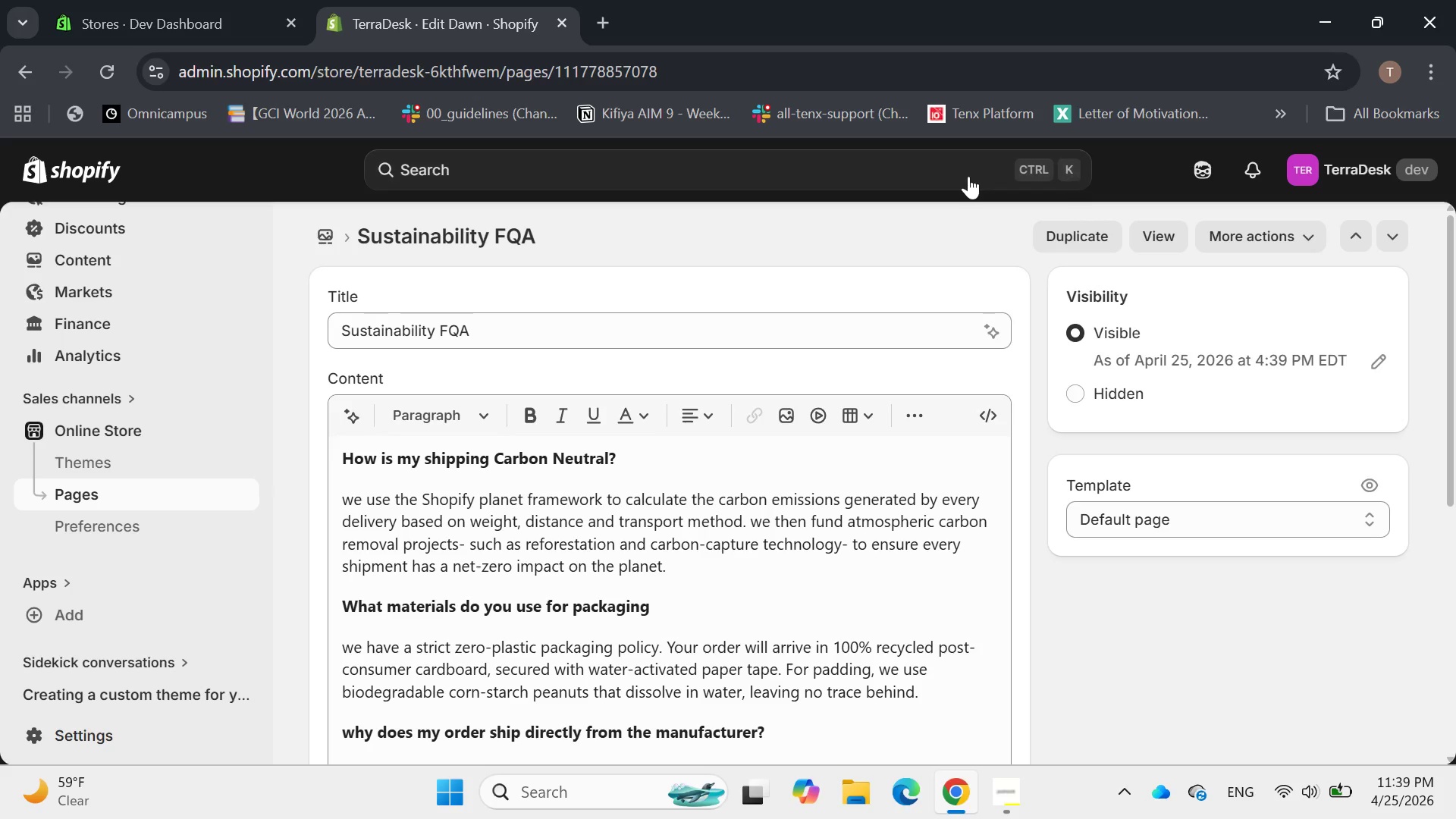 
wait(7.92)
 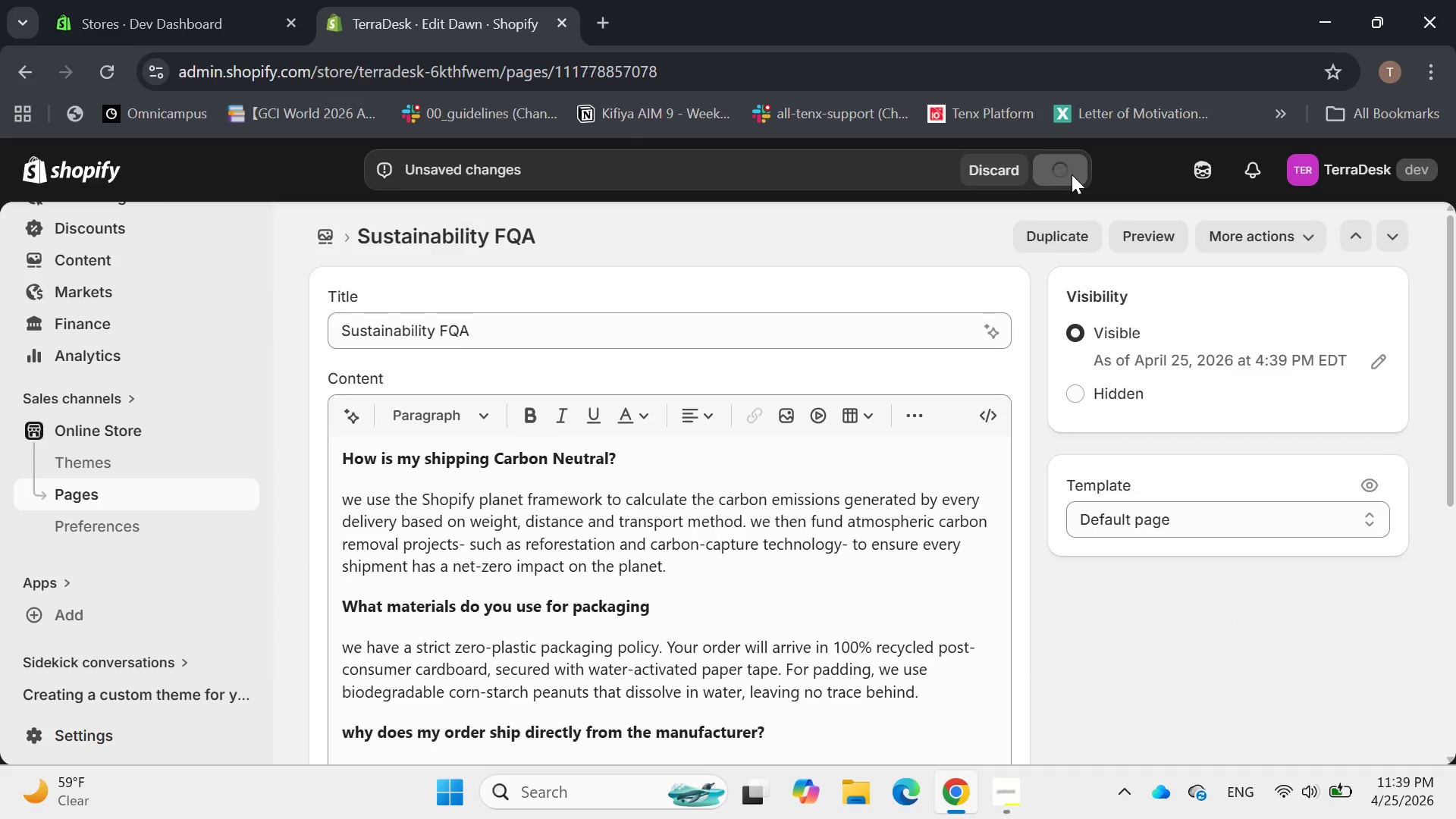 
scroll: coordinate [184, 357], scroll_direction: up, amount: 2.0
 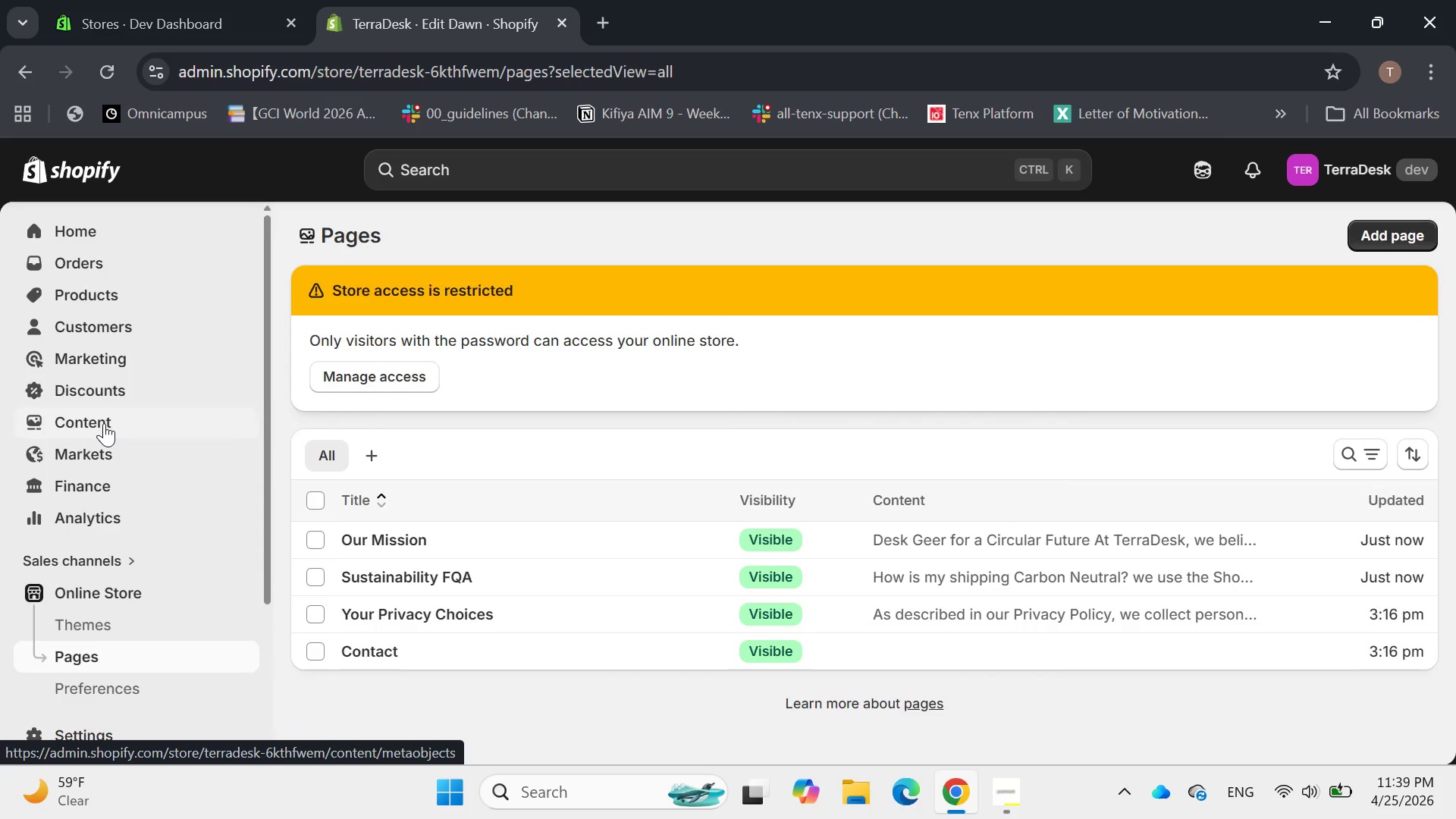 
left_click([104, 423])
 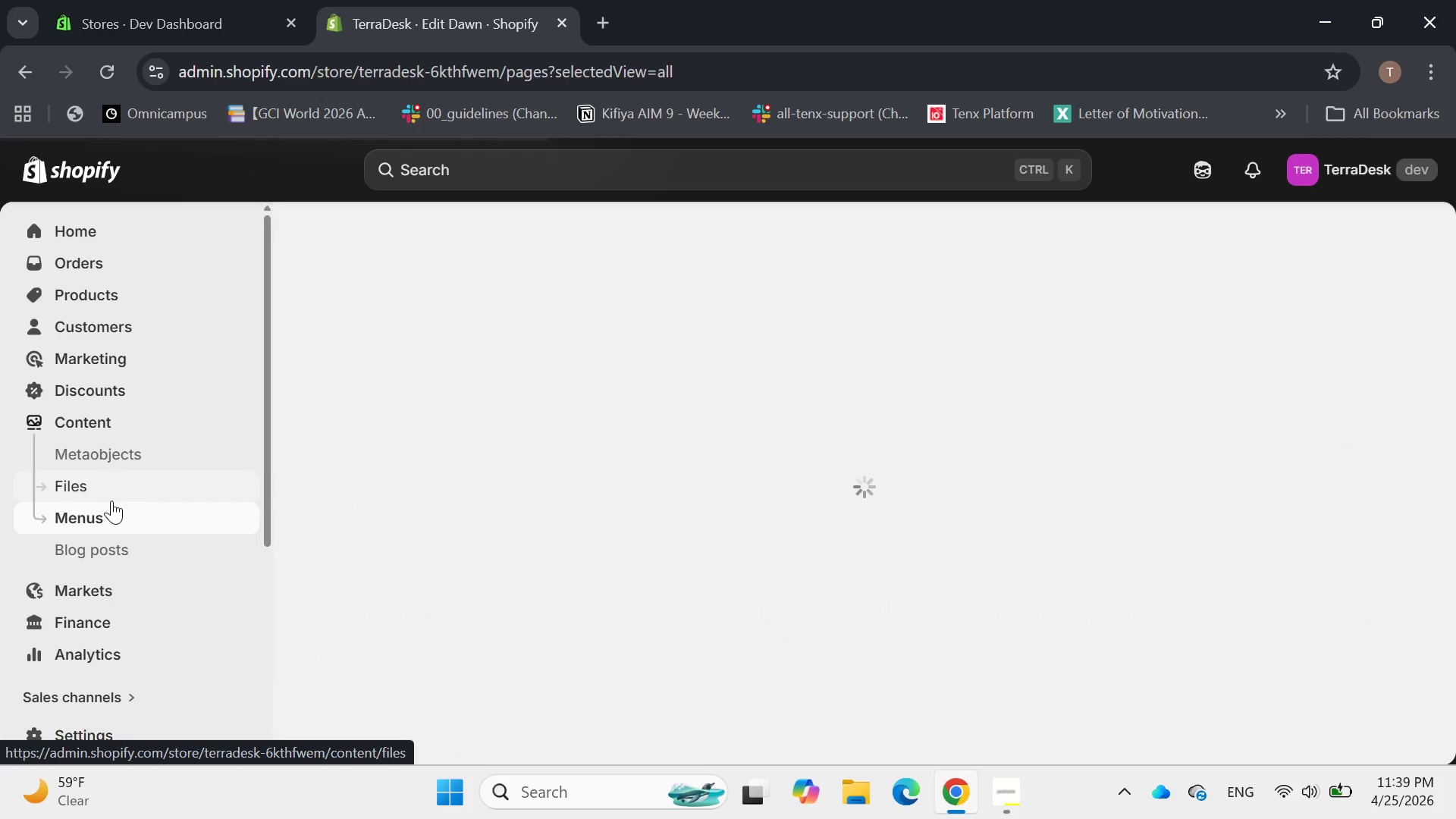 
mouse_move([375, 391])
 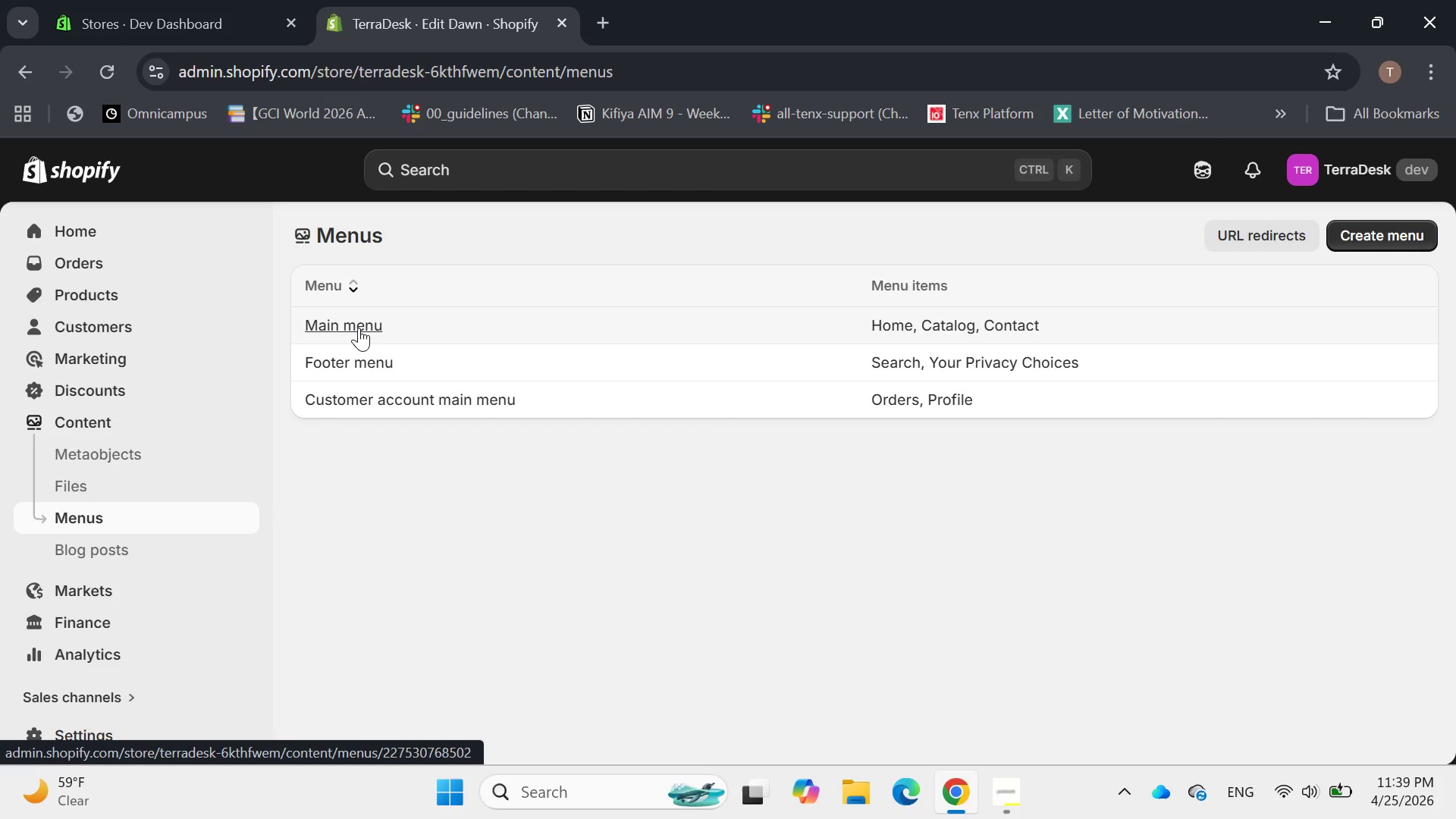 
left_click([359, 328])
 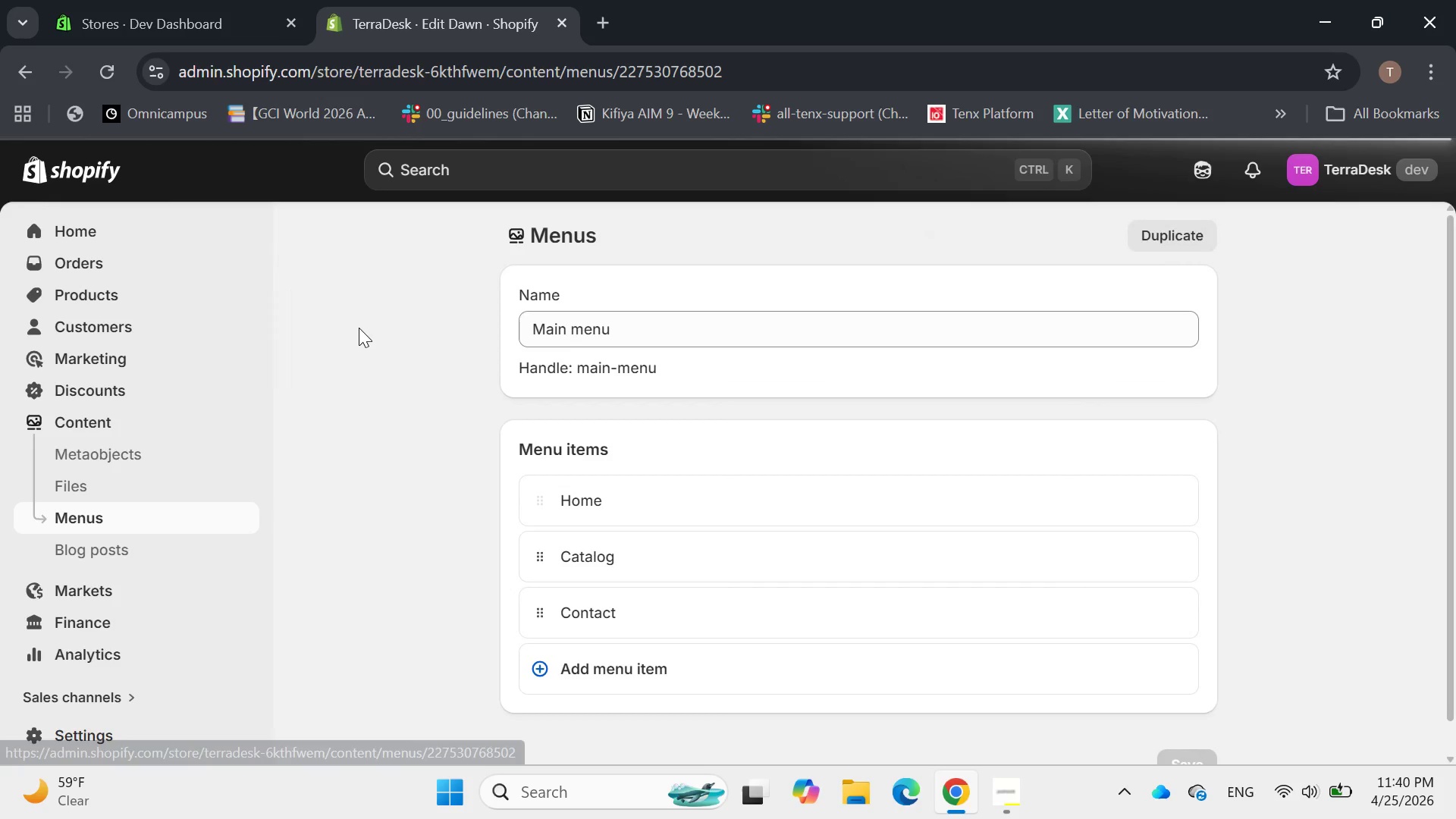 
wait(5.66)
 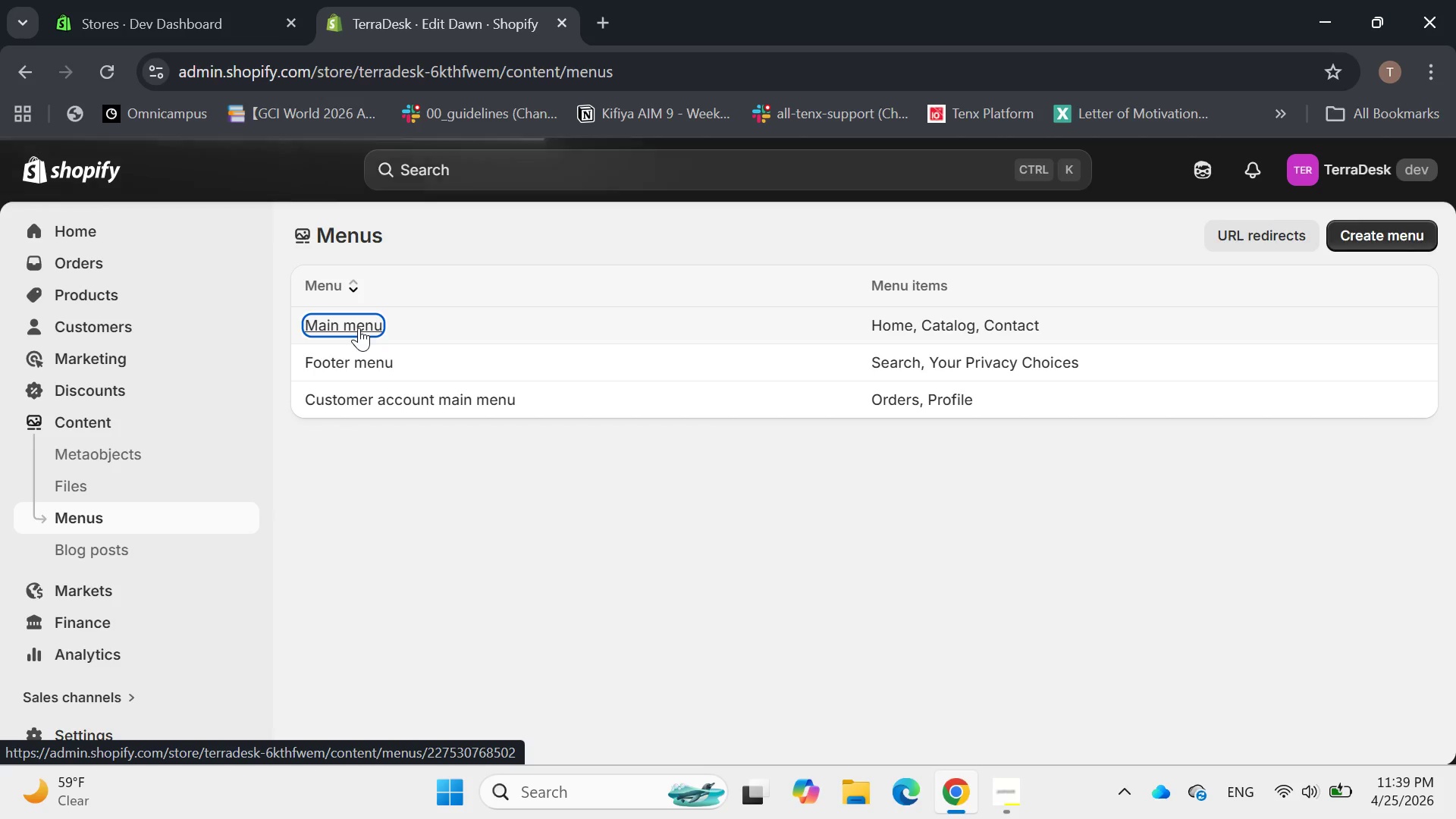 
scroll: coordinate [801, 435], scroll_direction: down, amount: 3.0
 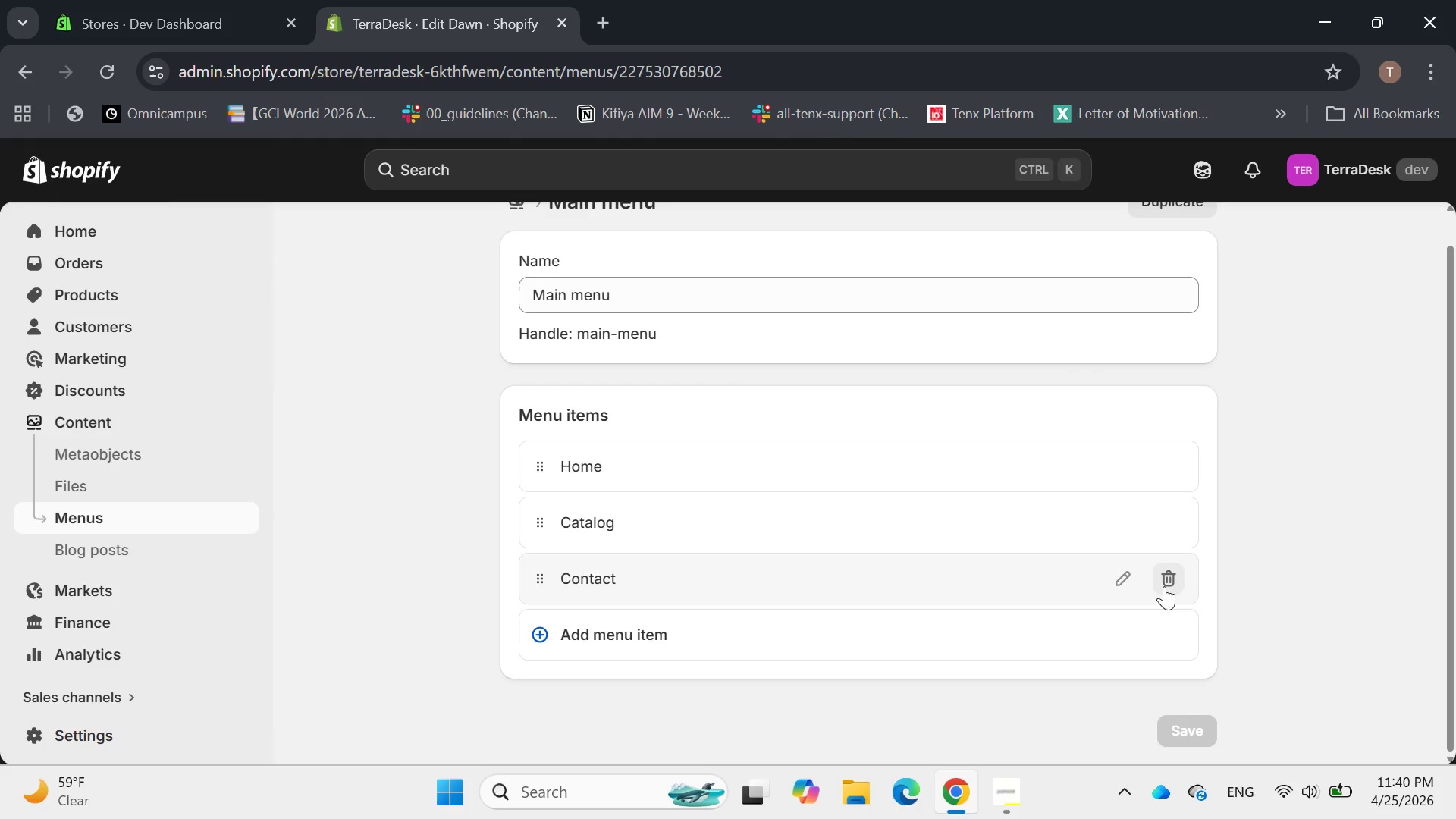 
left_click_drag(start_coordinate=[1169, 579], to_coordinate=[1155, 577])
 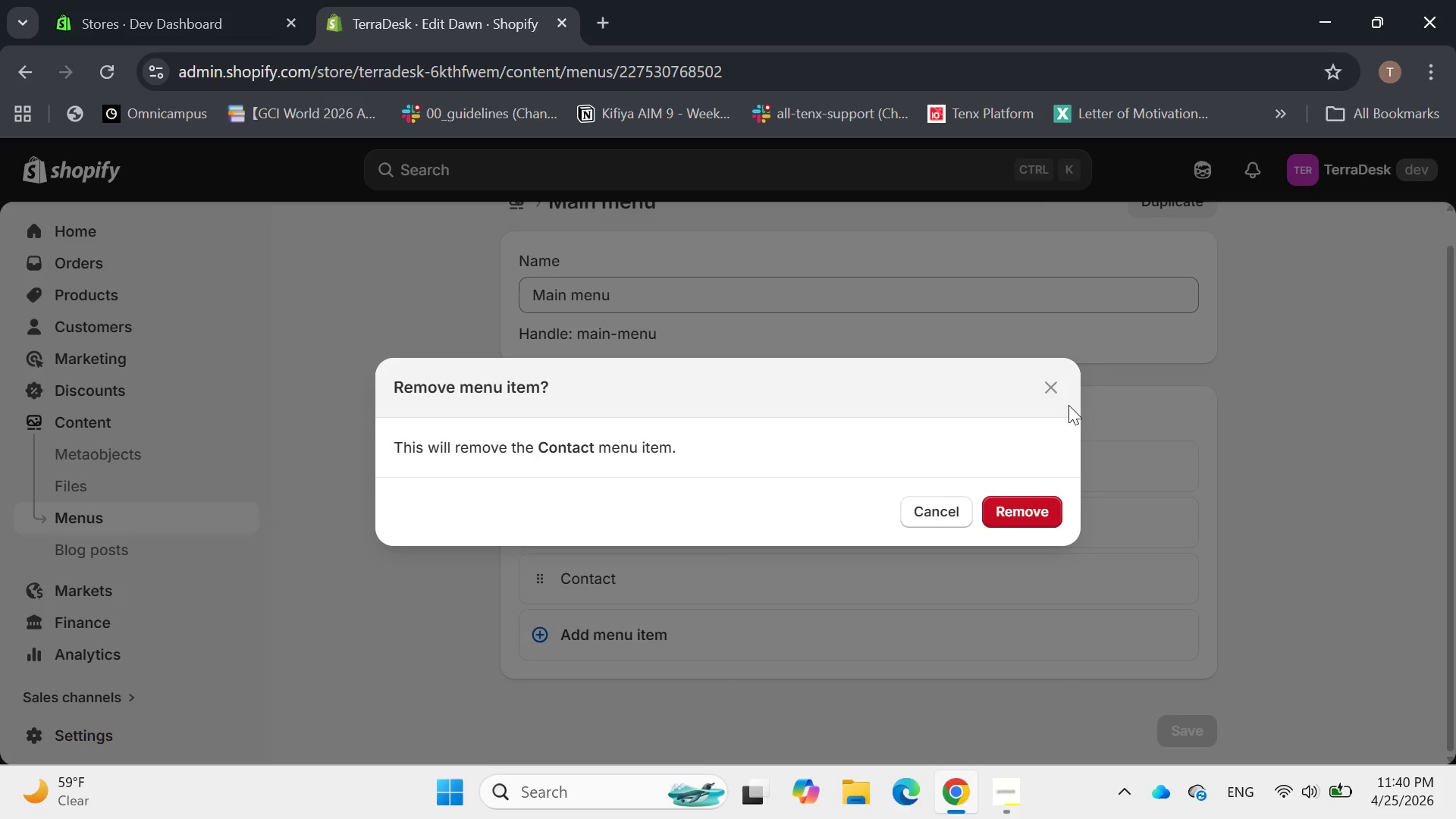 
wait(5.53)
 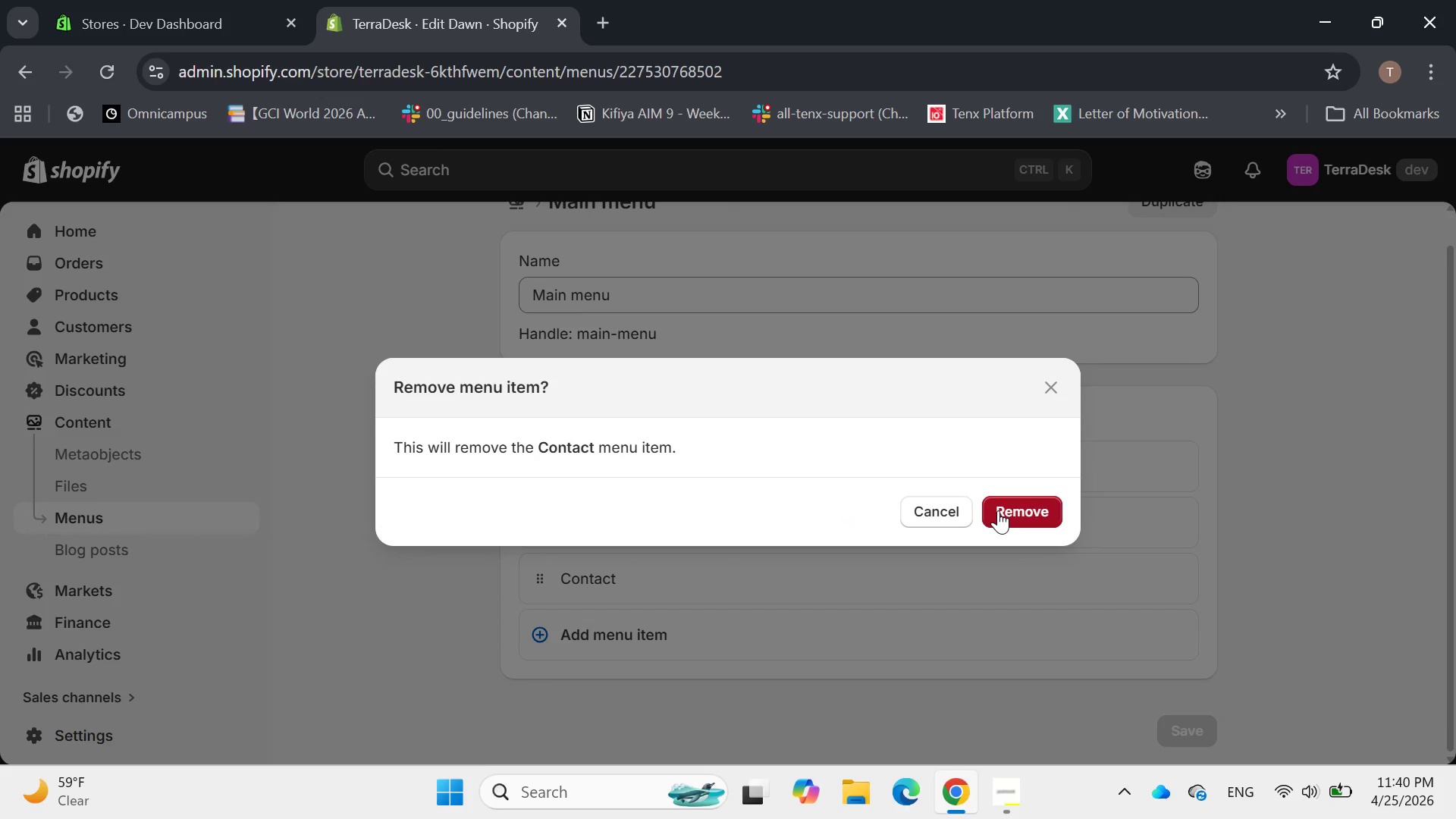 
left_click([1050, 387])
 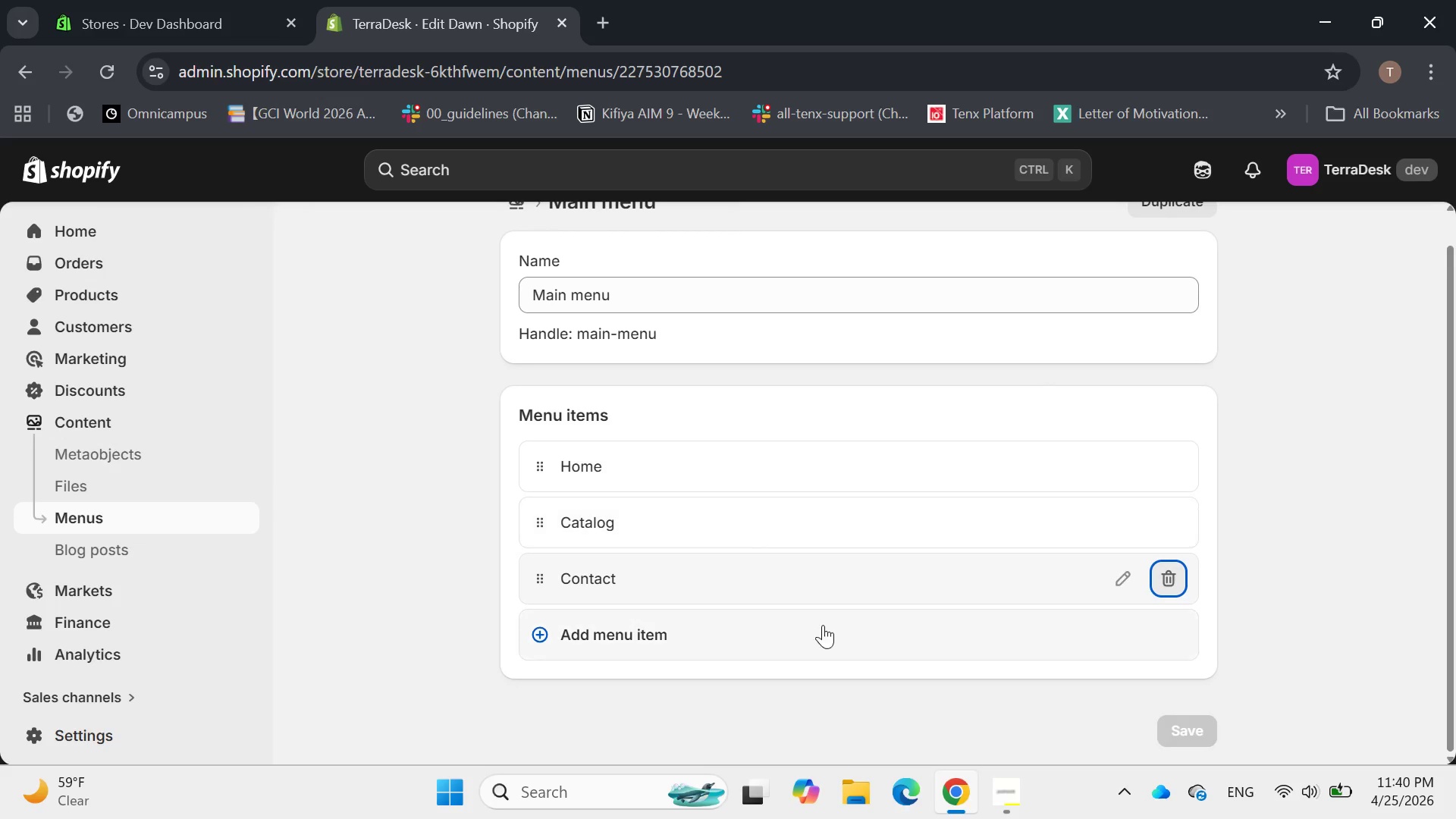 
left_click([811, 628])
 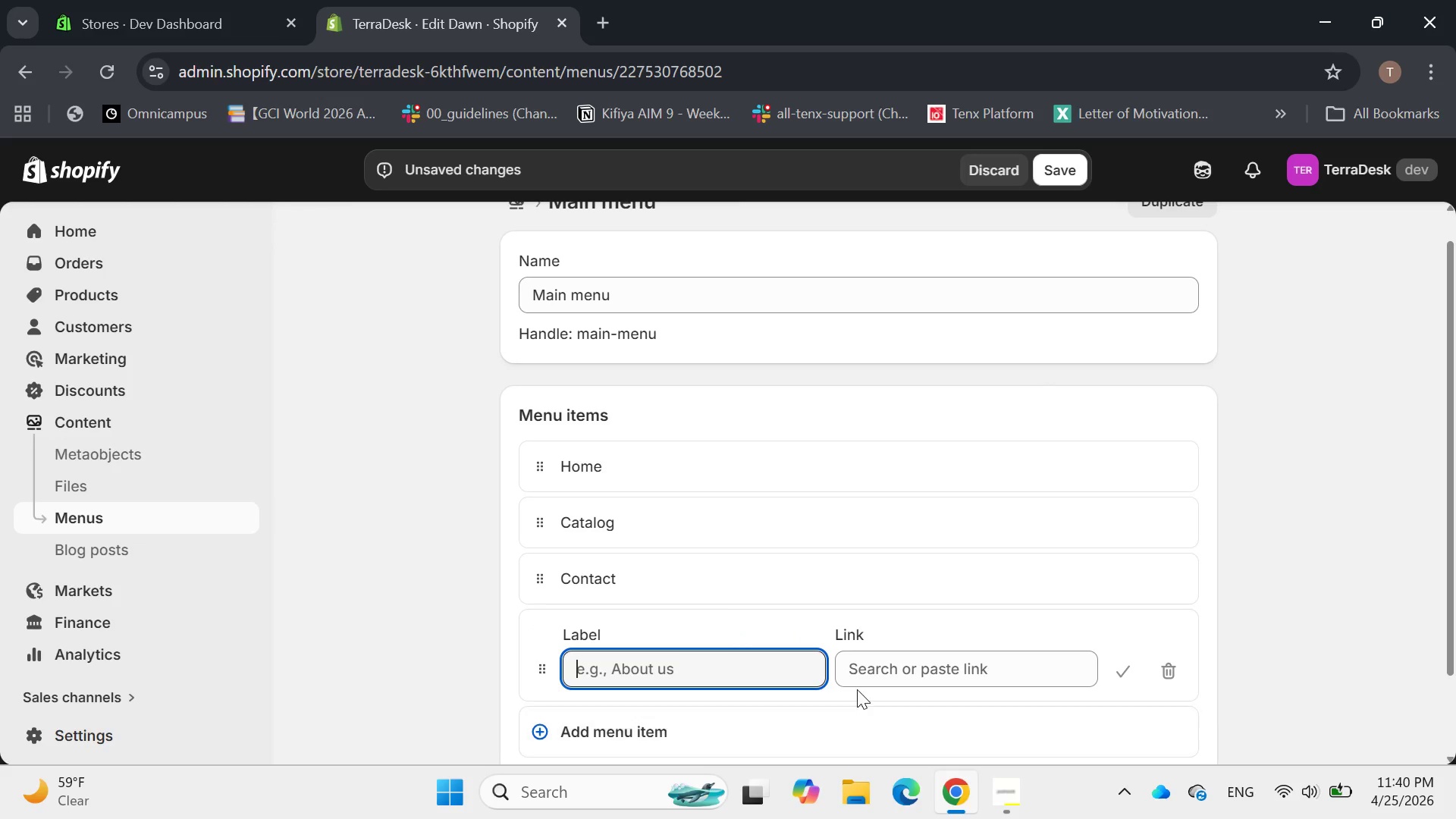 
left_click([879, 670])
 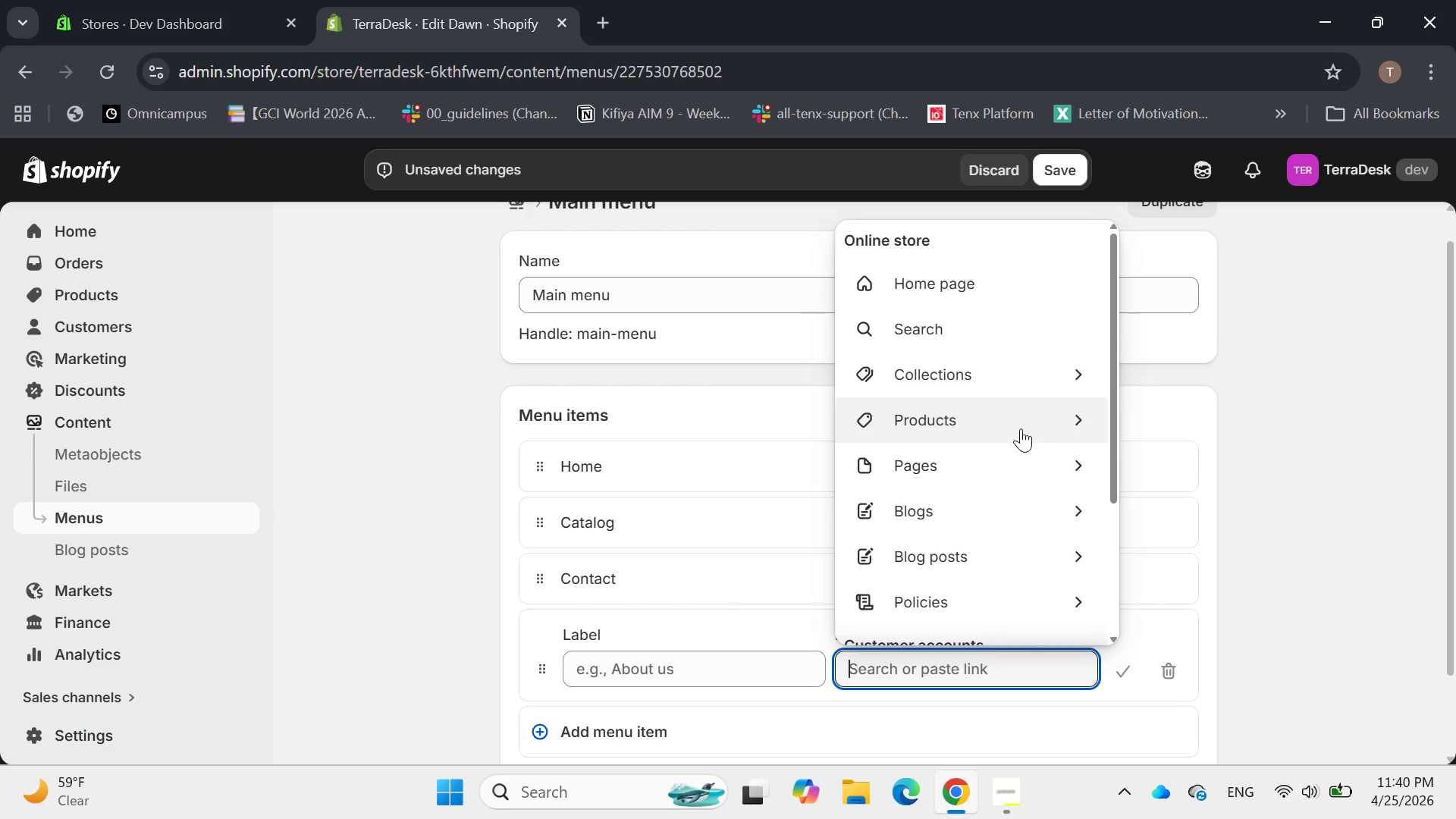 
left_click([1025, 472])
 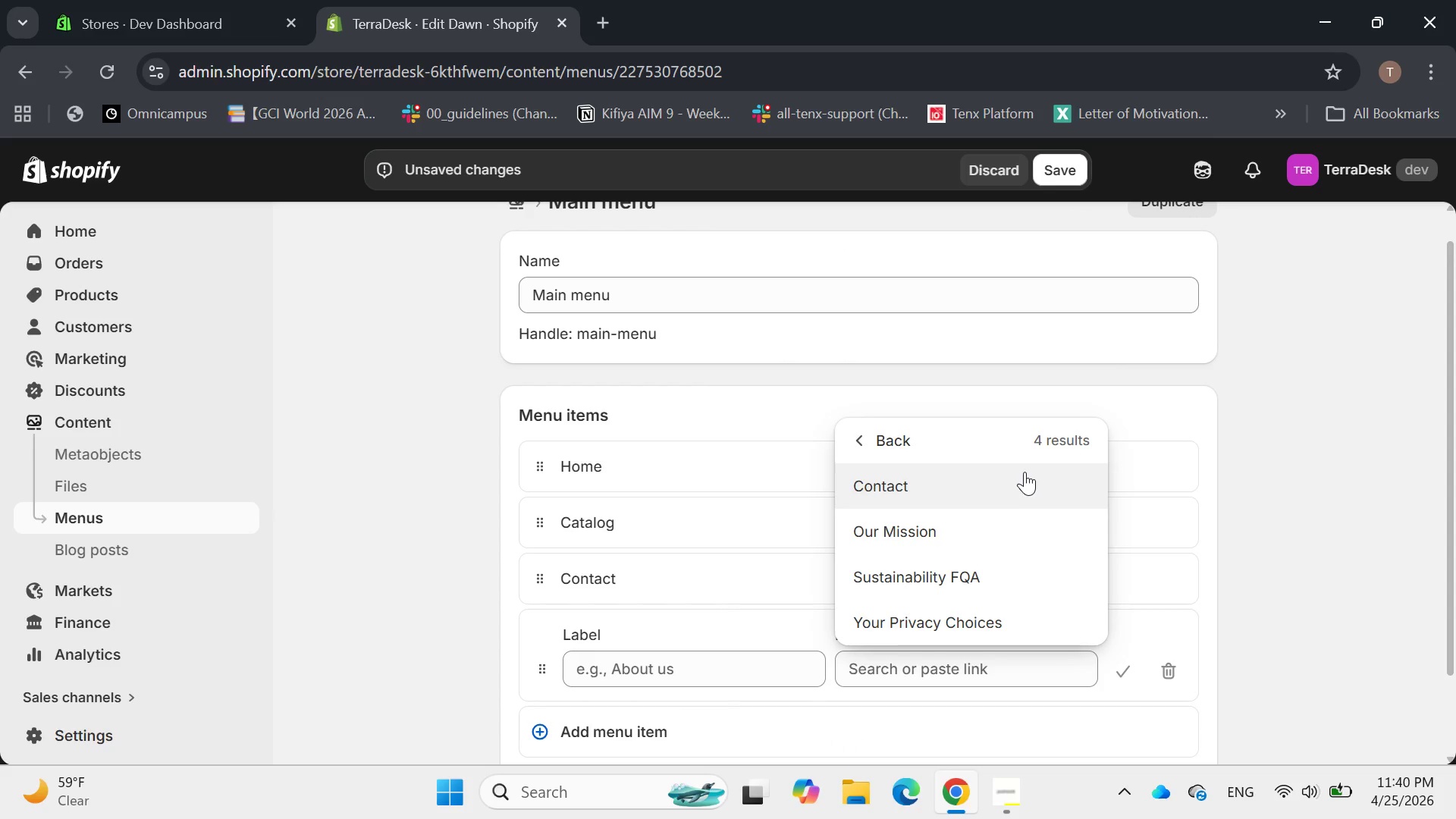 
left_click([961, 538])
 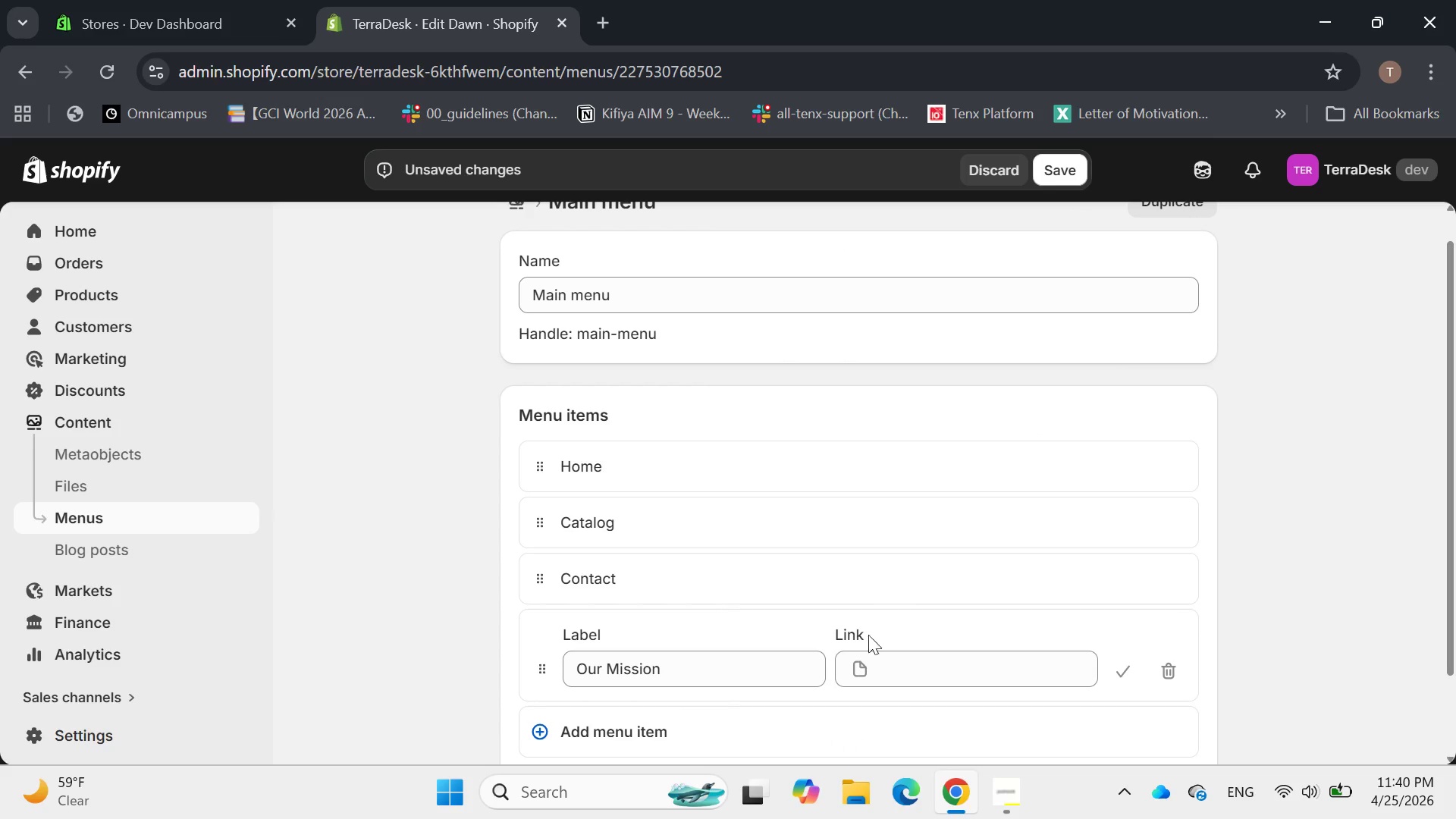 
mouse_move([899, 663])
 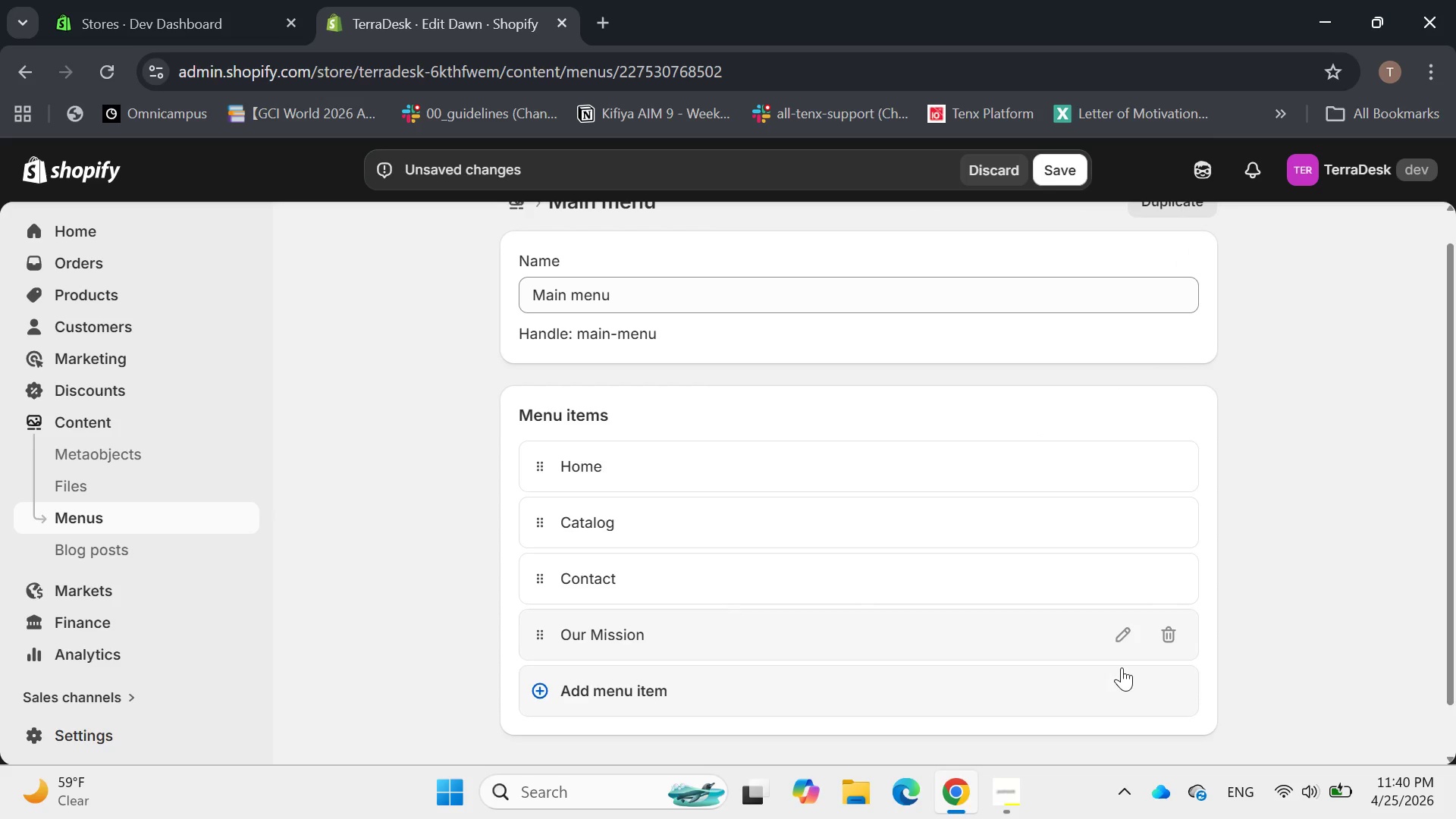 
left_click([1048, 691])
 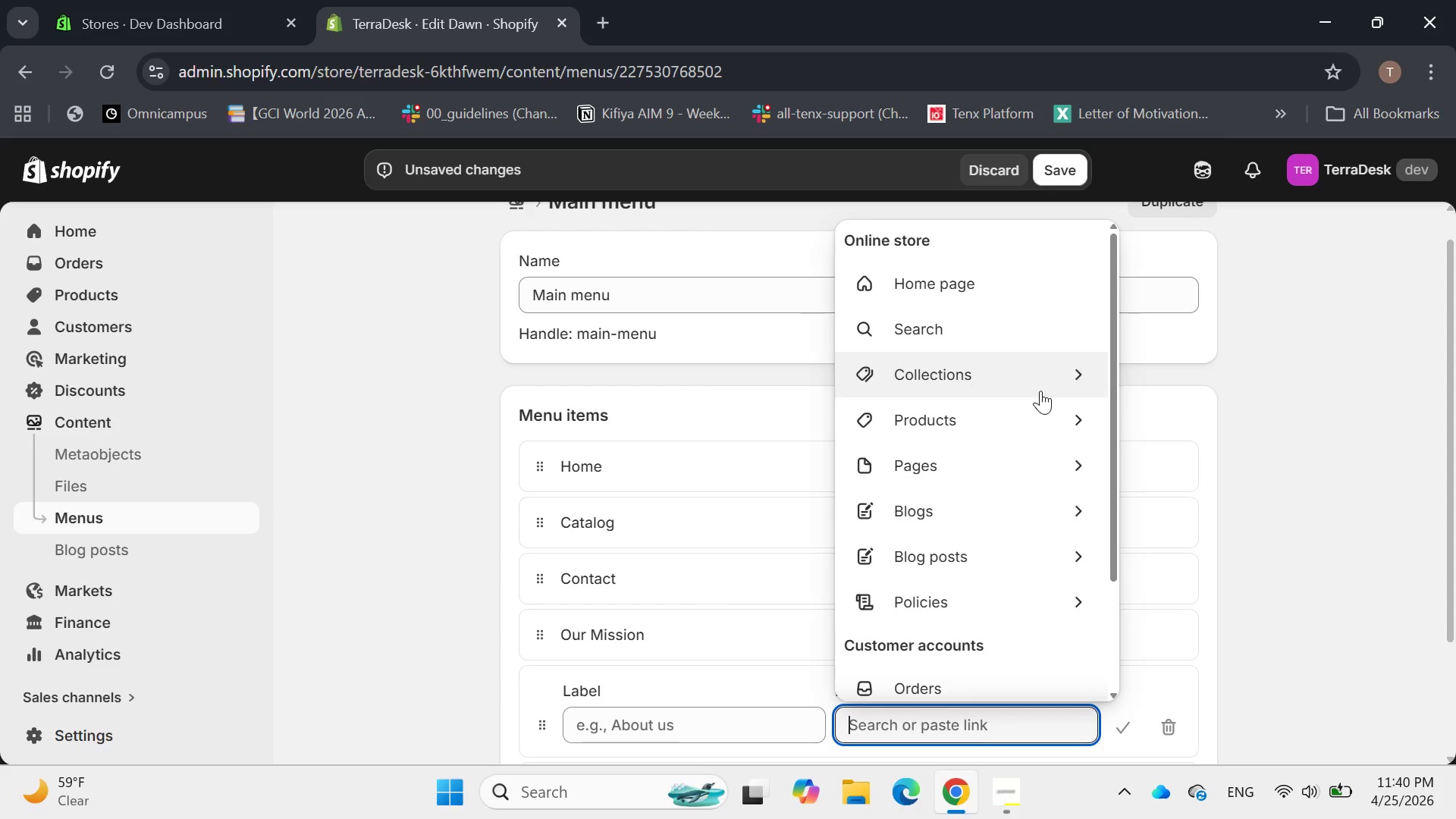 
left_click([1036, 446])
 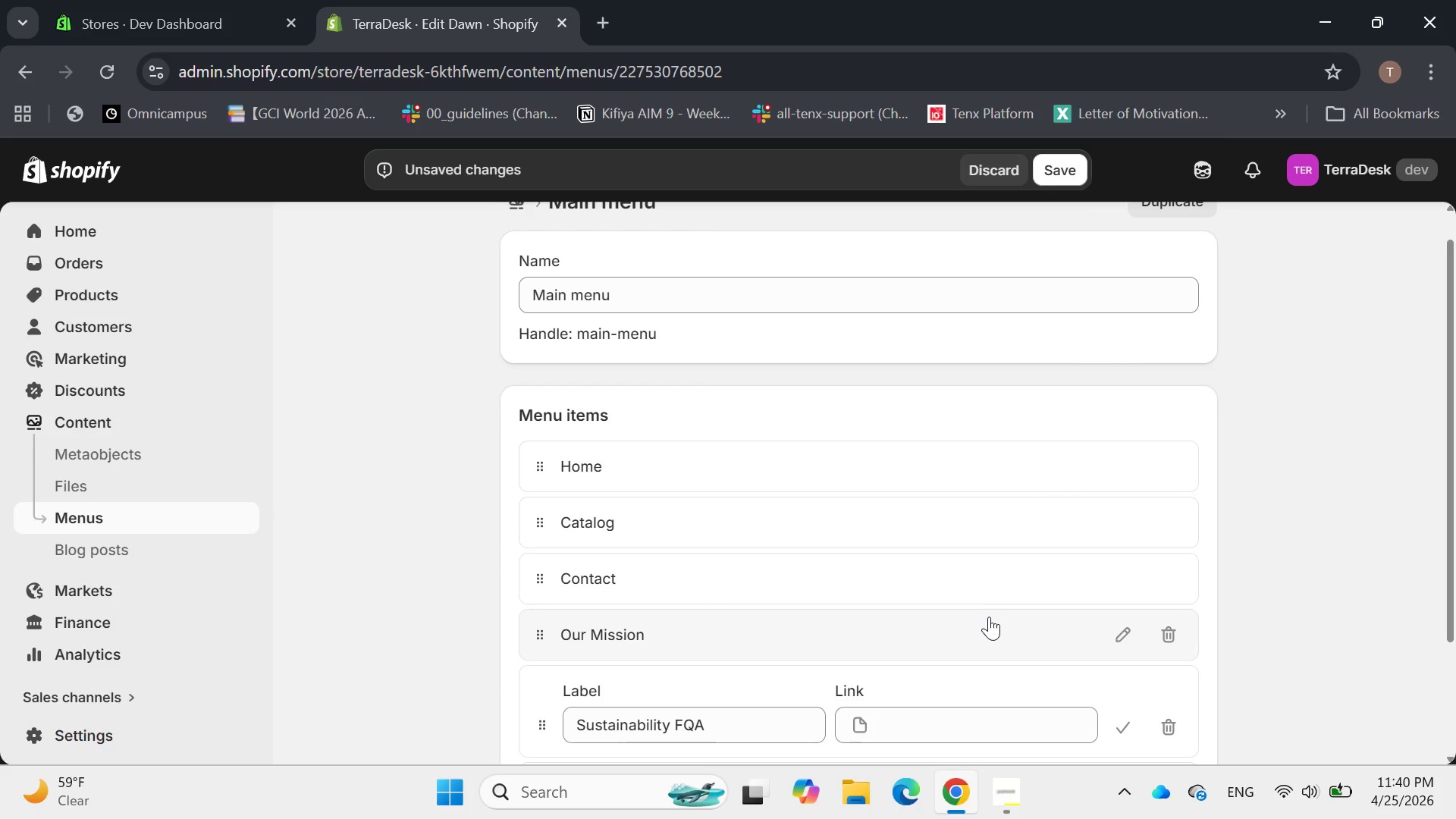 
scroll: coordinate [999, 628], scroll_direction: down, amount: 3.0
 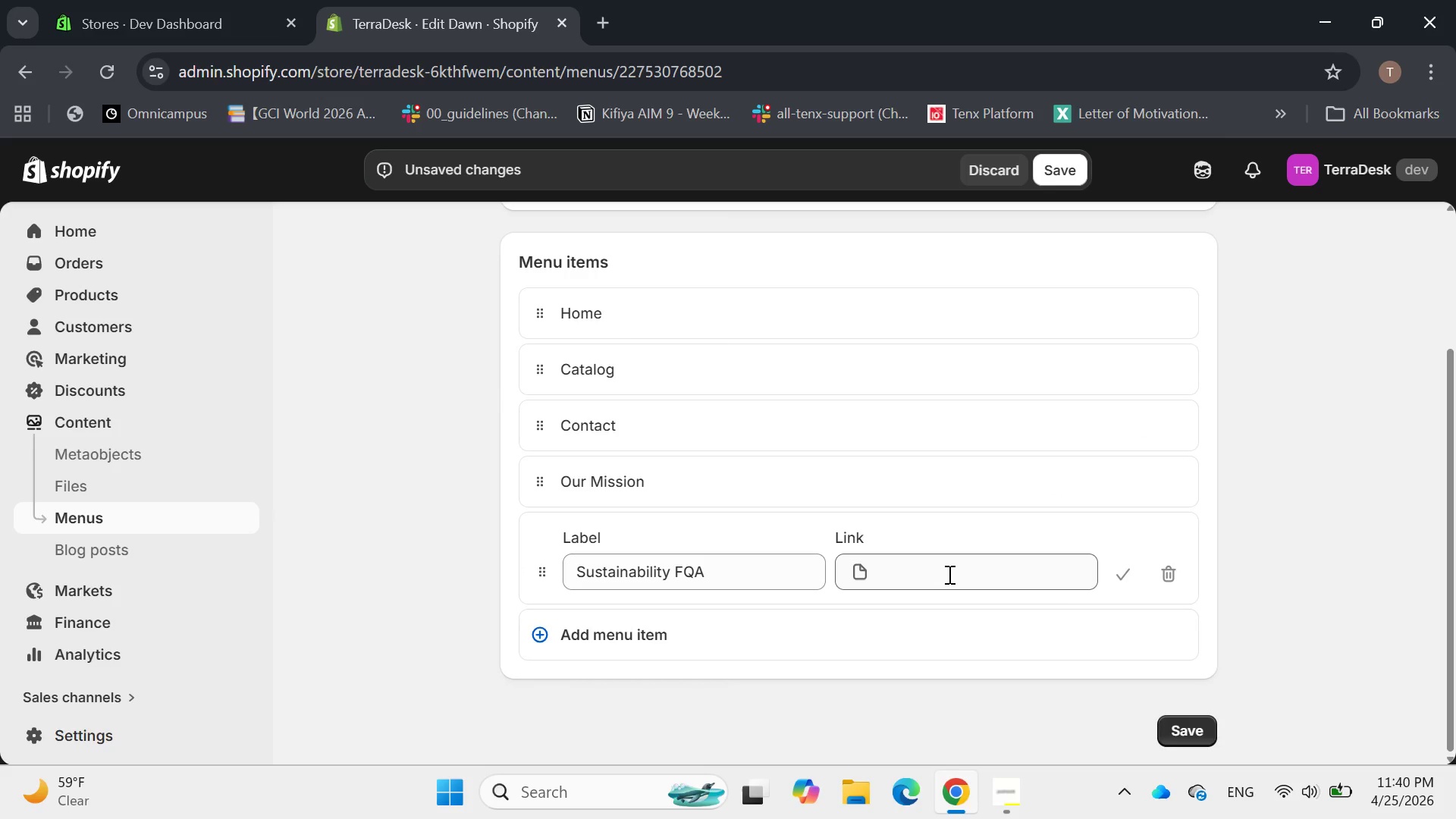 
left_click([945, 573])
 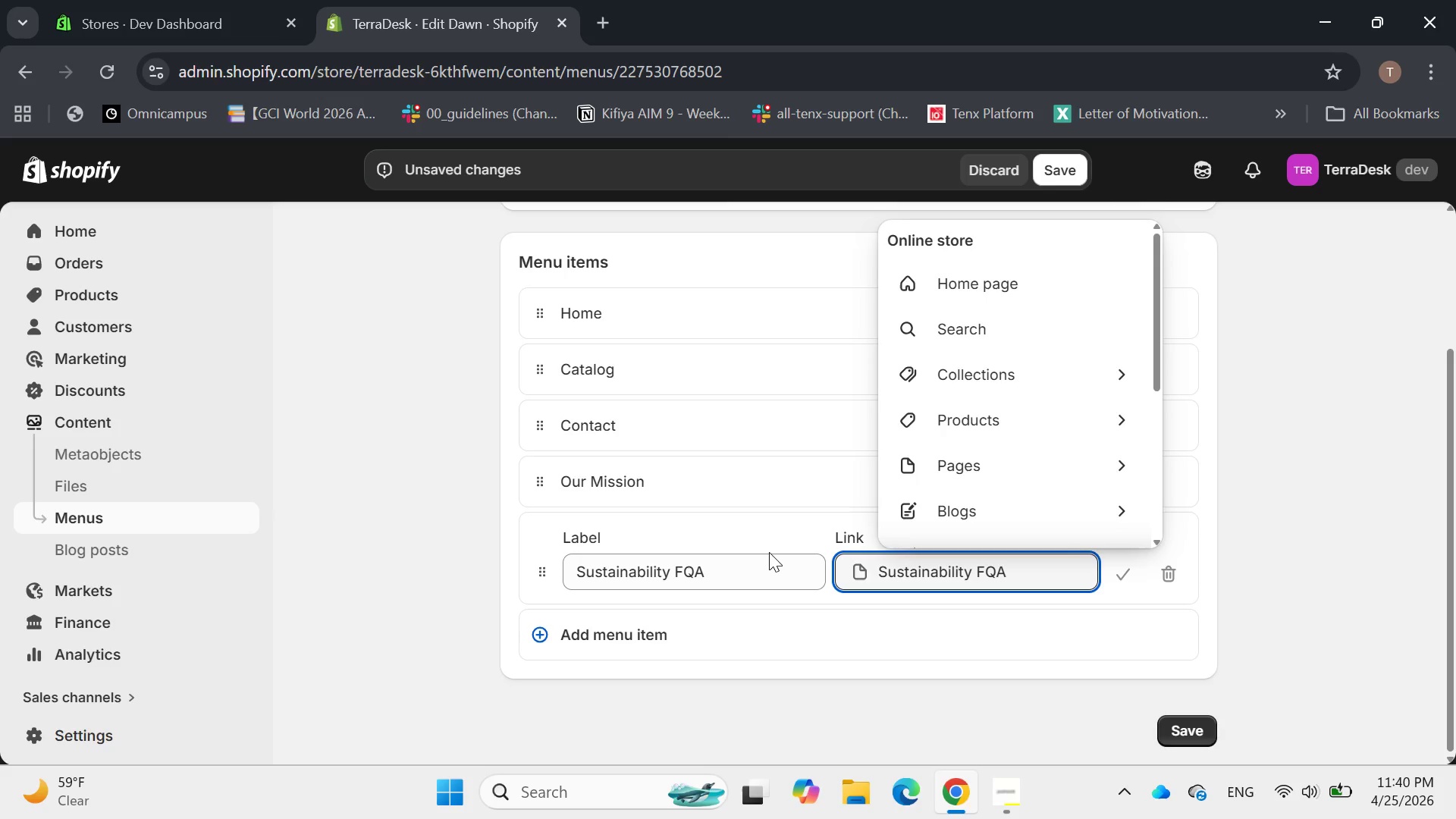 
left_click_drag(start_coordinate=[767, 552], to_coordinate=[758, 562])
 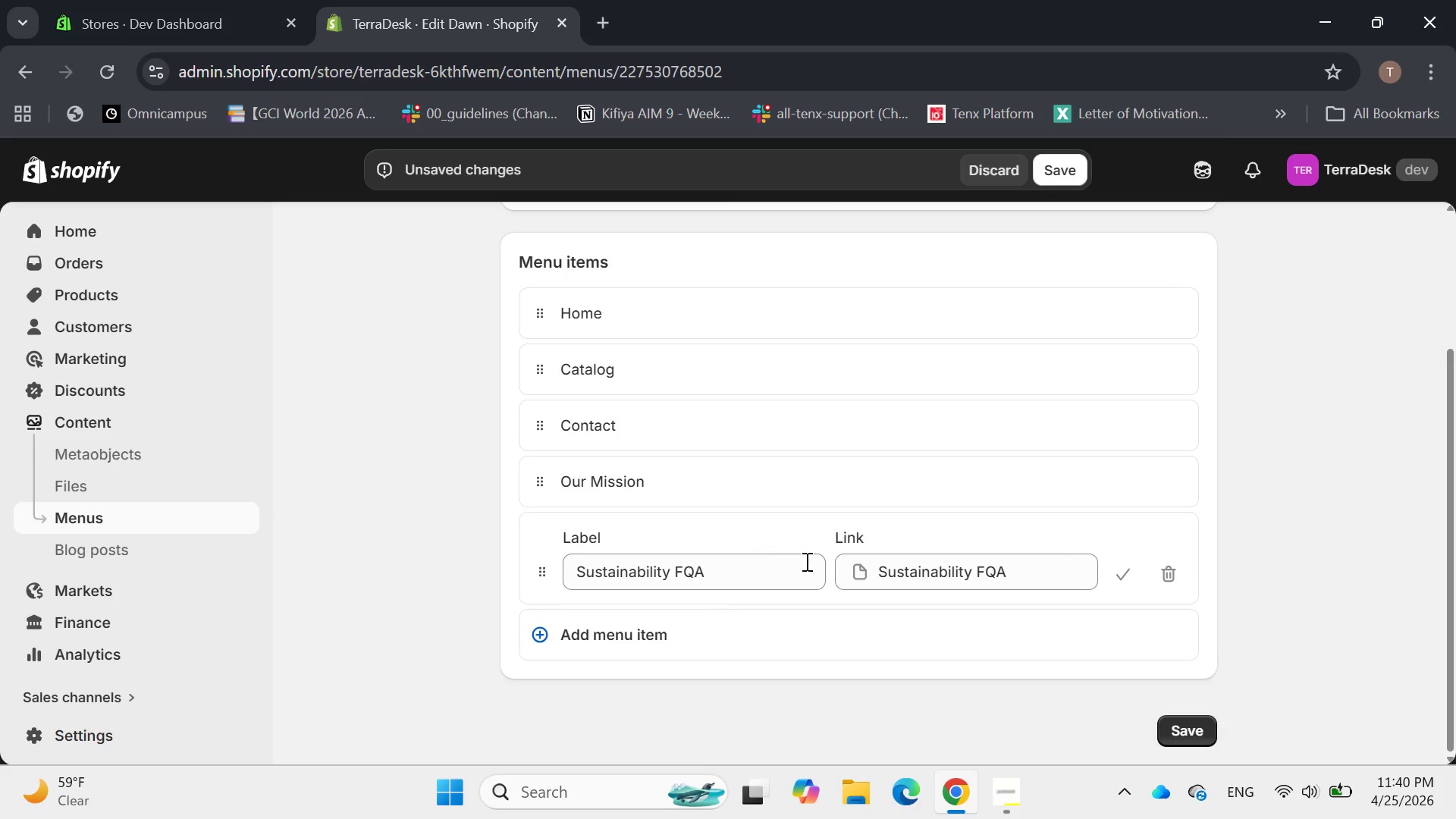 
wait(8.03)
 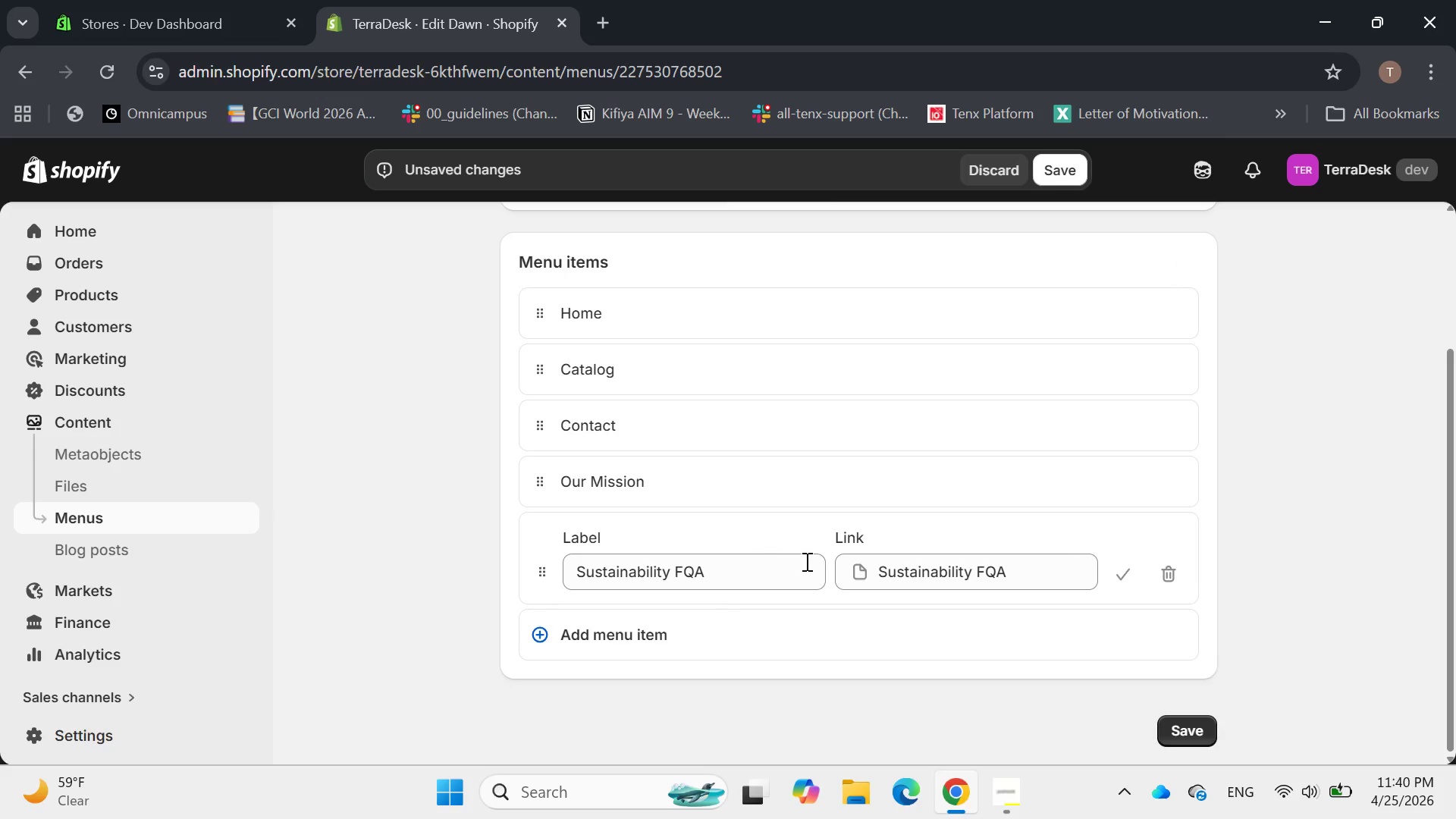 
left_click_drag(start_coordinate=[544, 466], to_coordinate=[539, 563])
 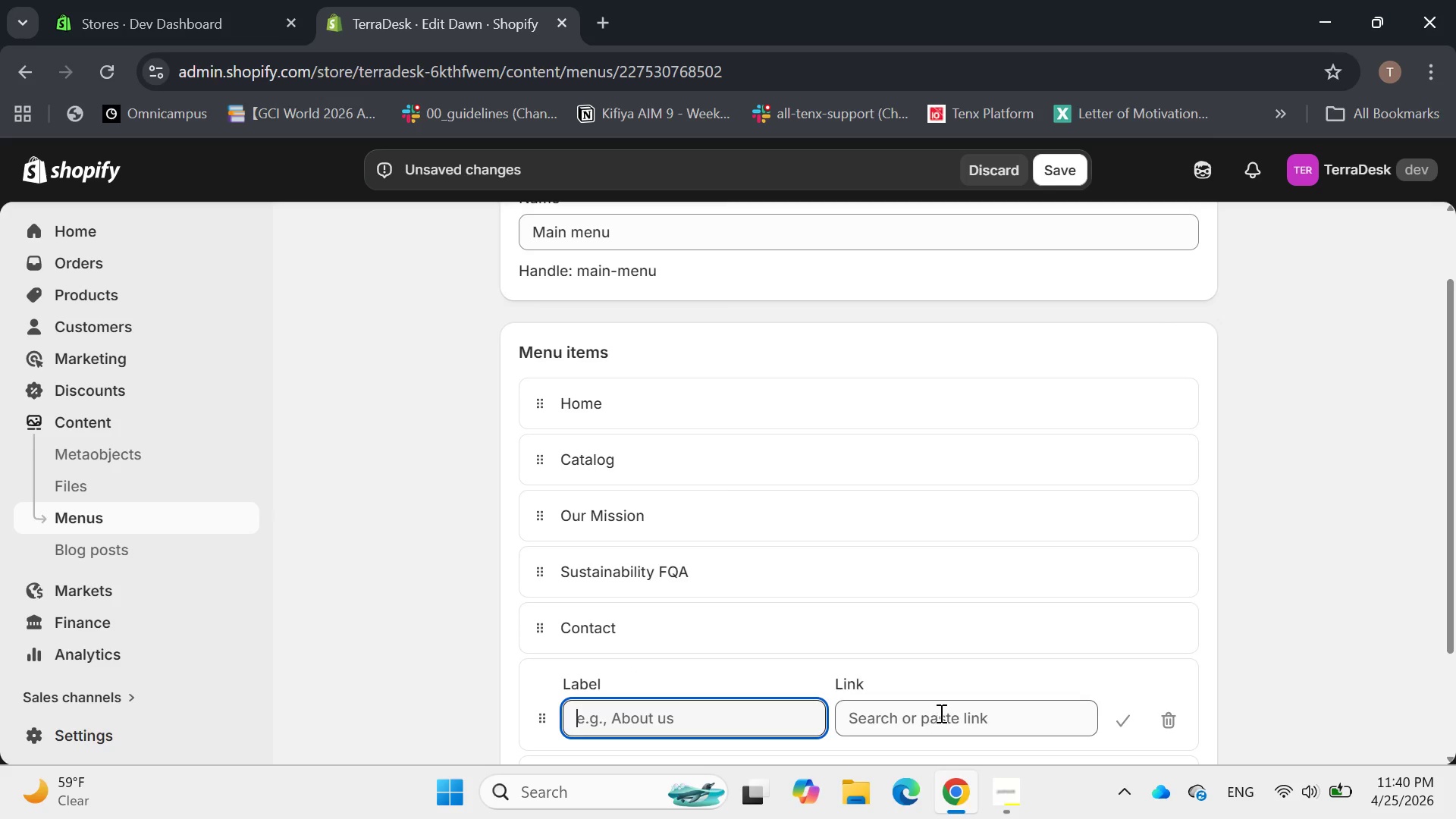 
scroll: coordinate [830, 694], scroll_direction: down, amount: 1.0
 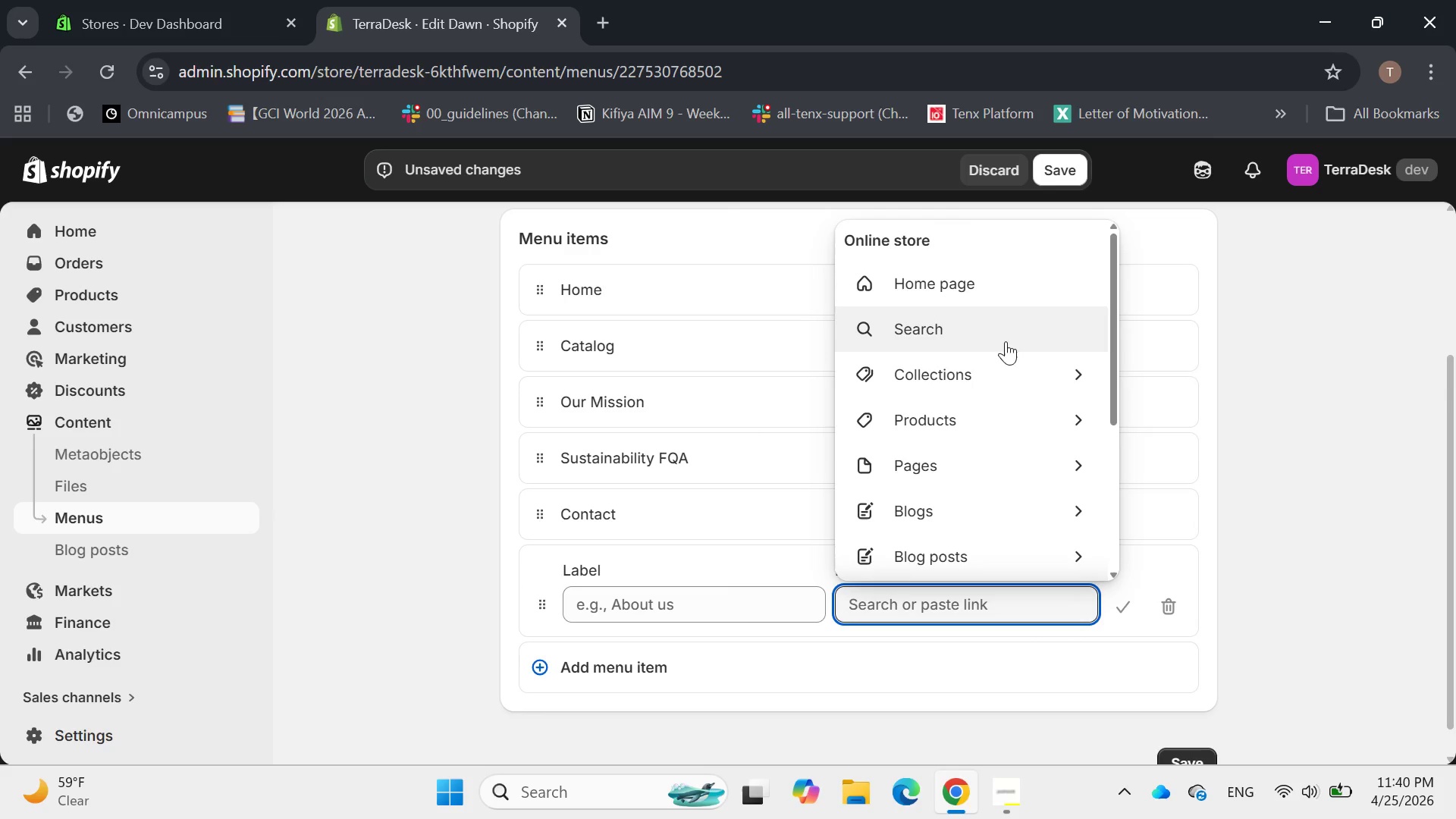 
left_click([999, 358])
 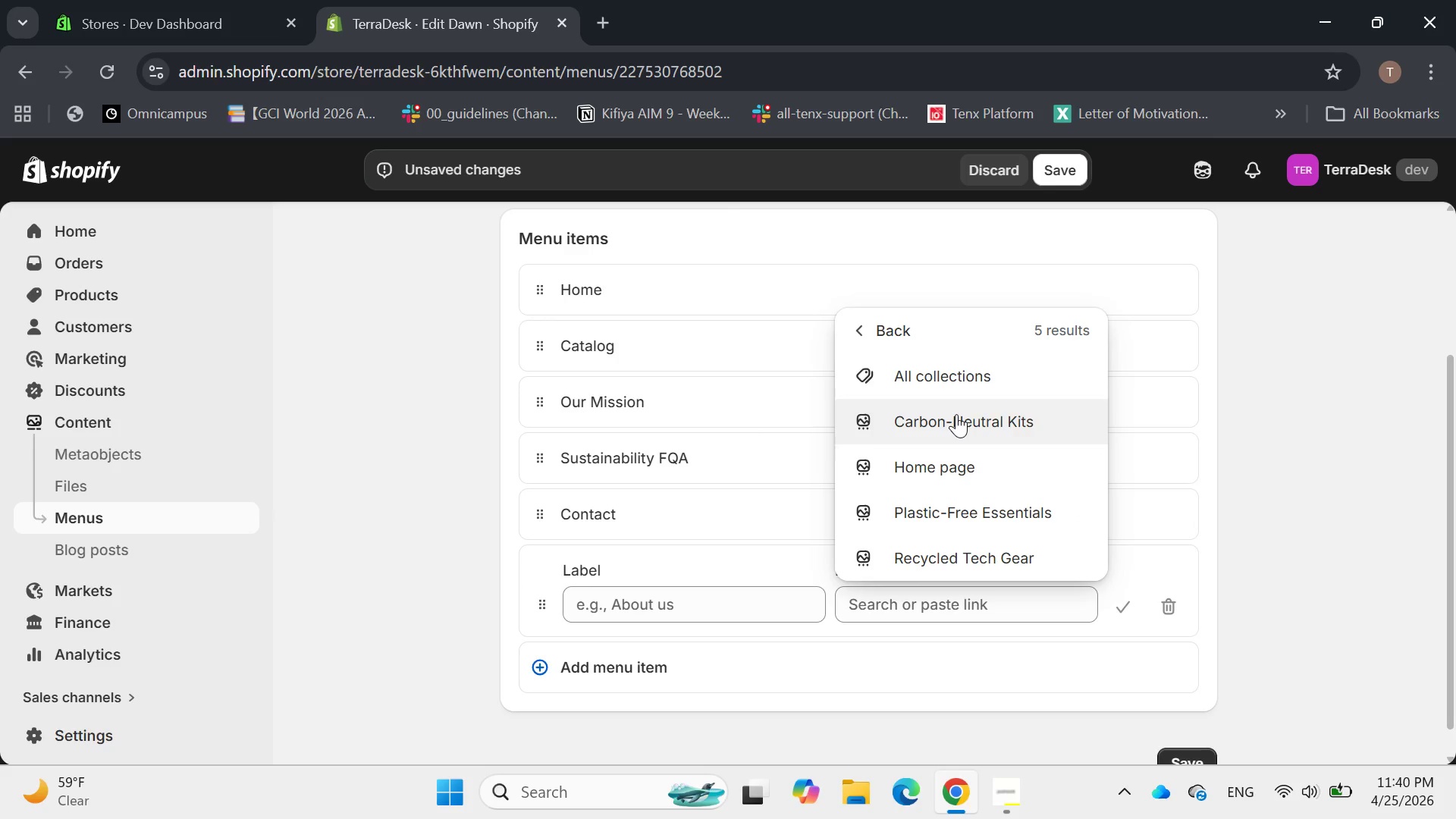 
left_click([953, 414])
 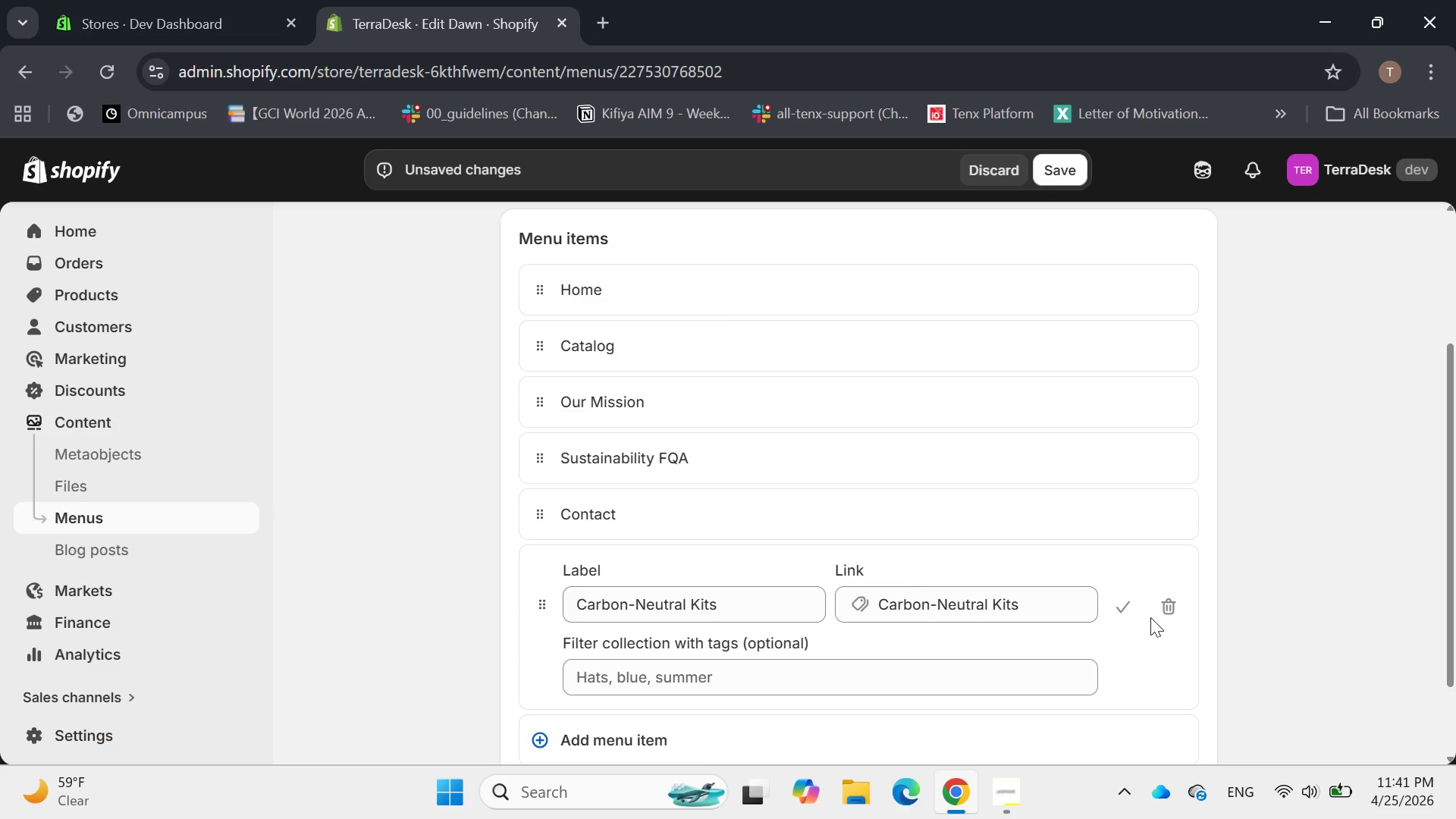 
left_click([1125, 605])
 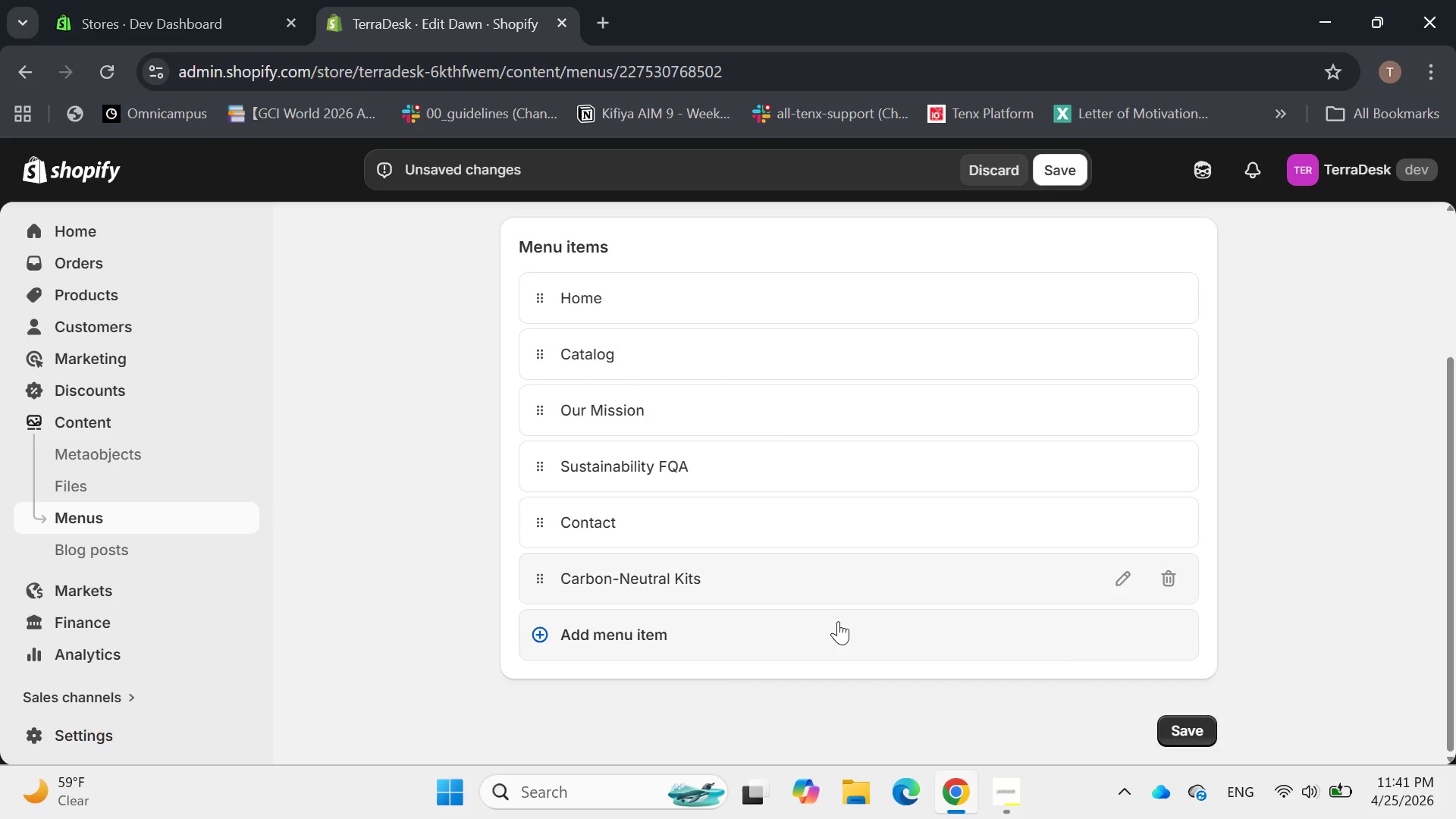 
left_click([837, 622])
 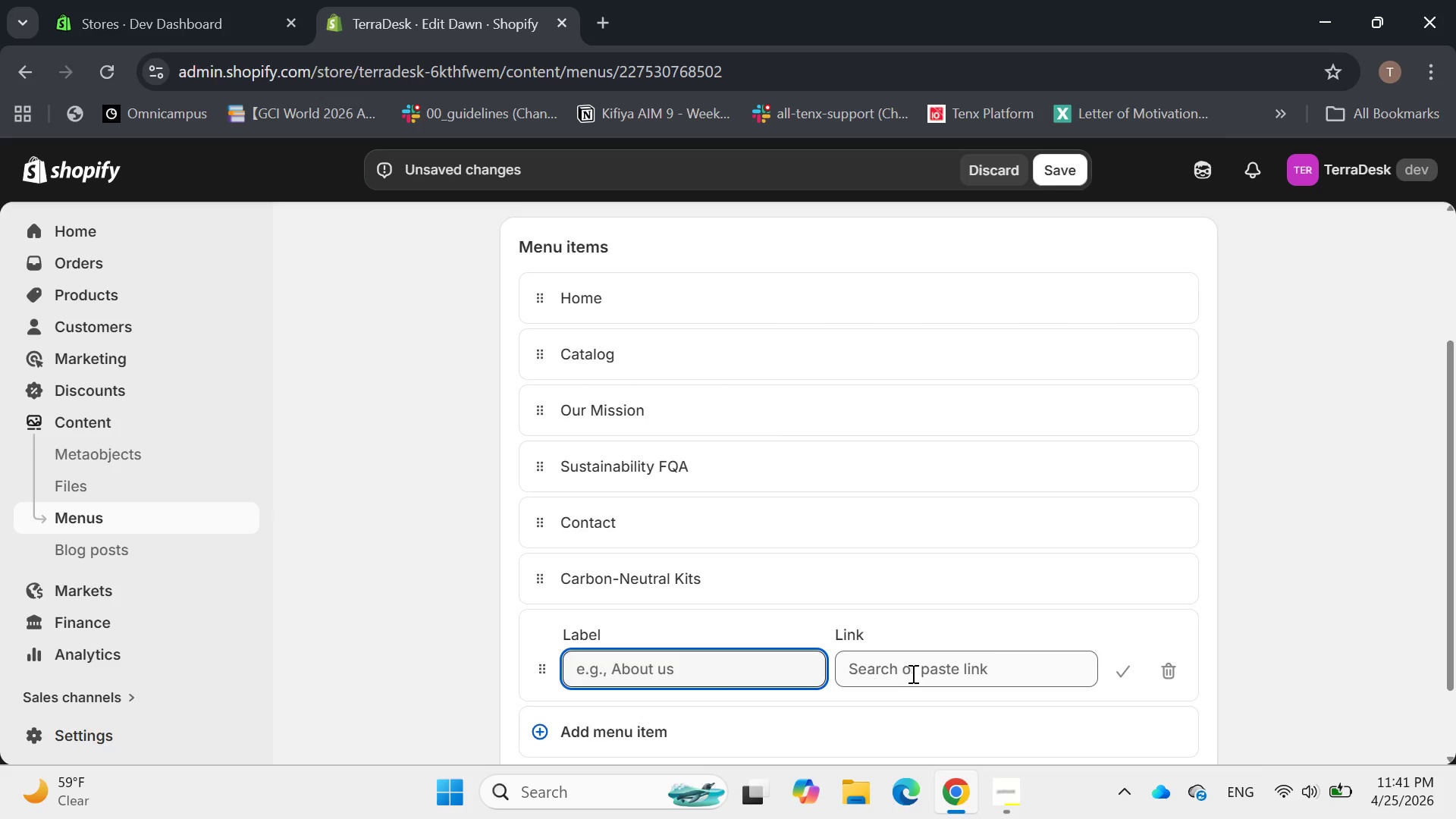 
left_click([912, 670])
 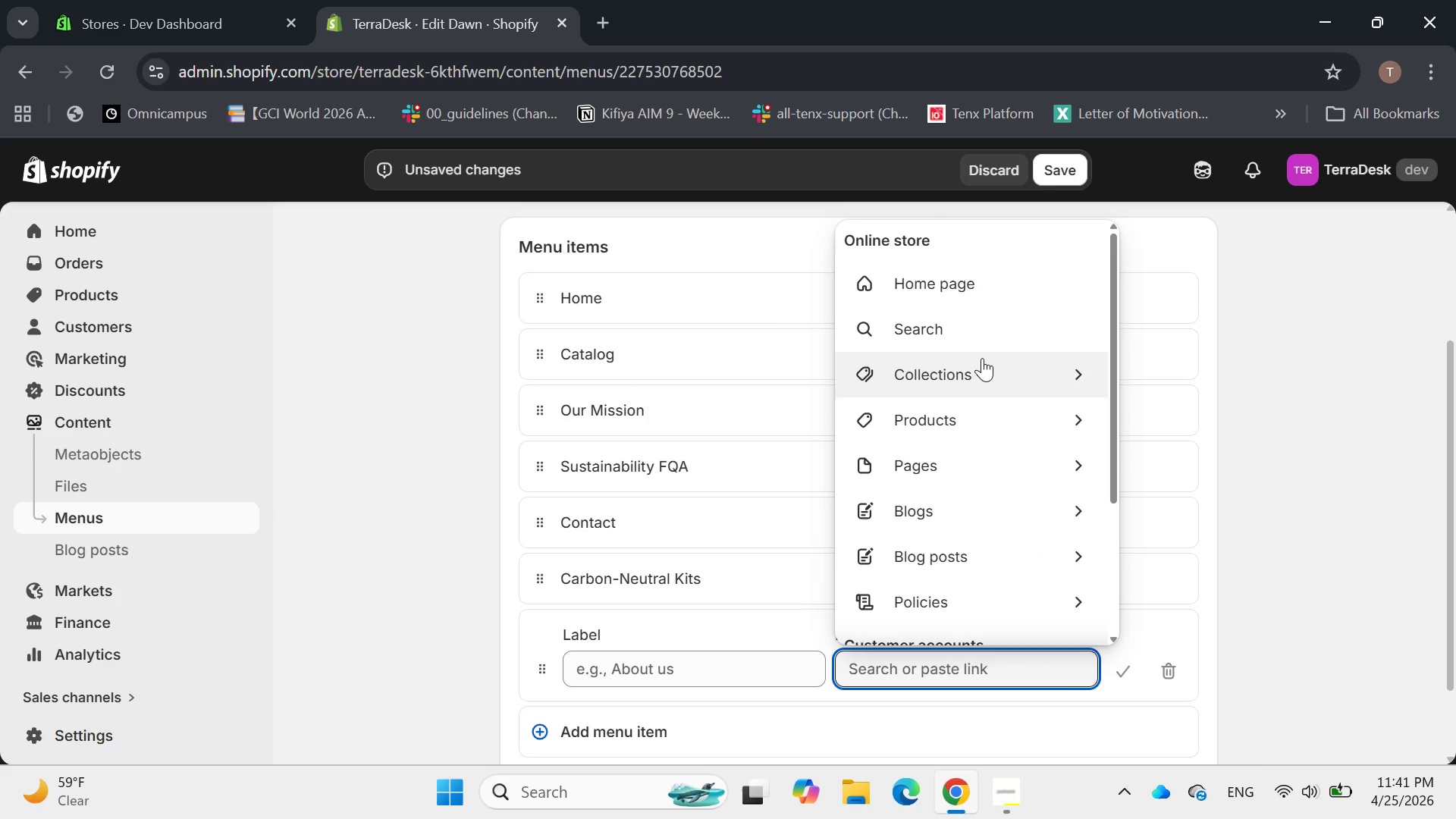 
left_click([982, 358])
 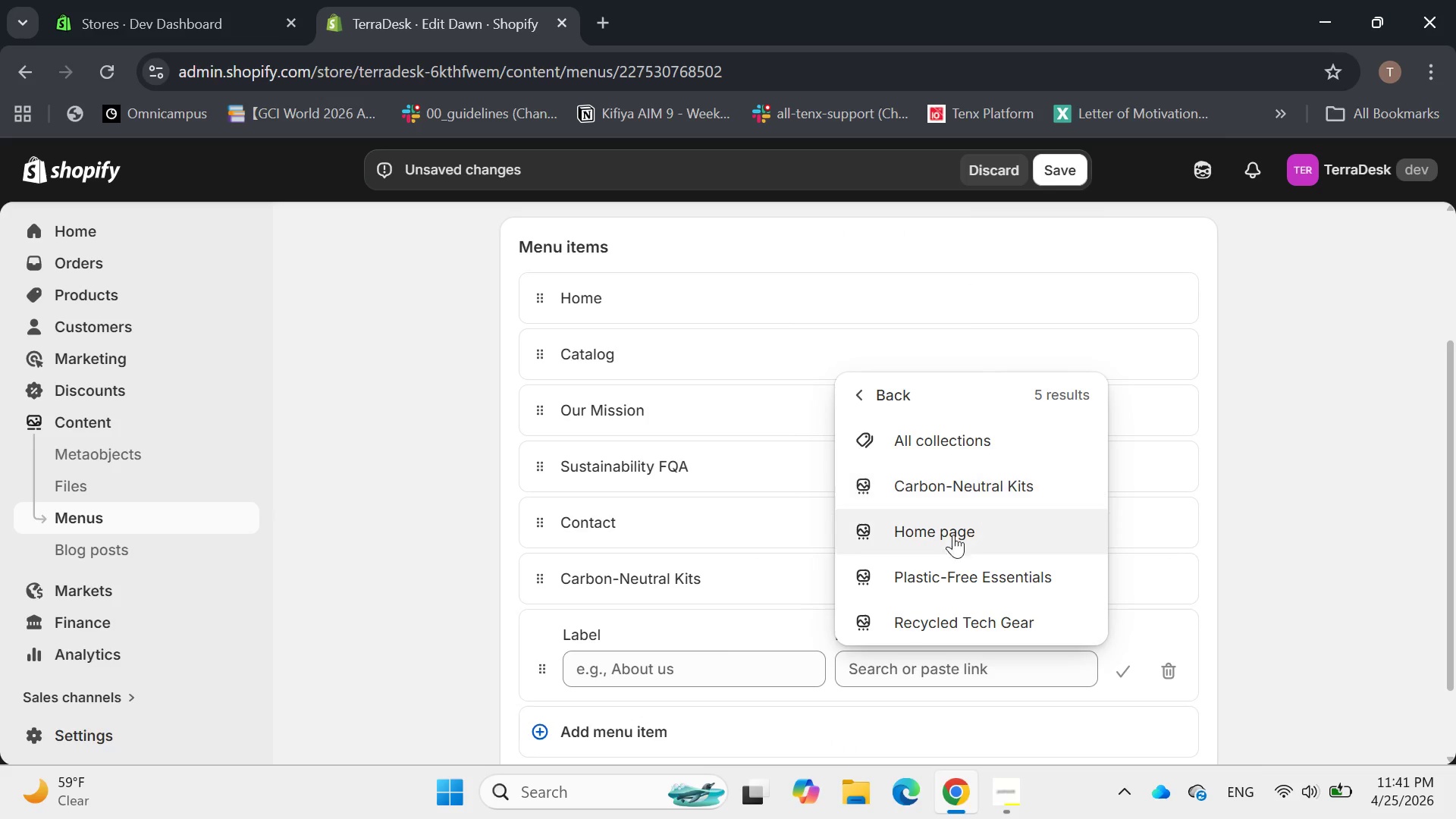 
left_click([949, 561])
 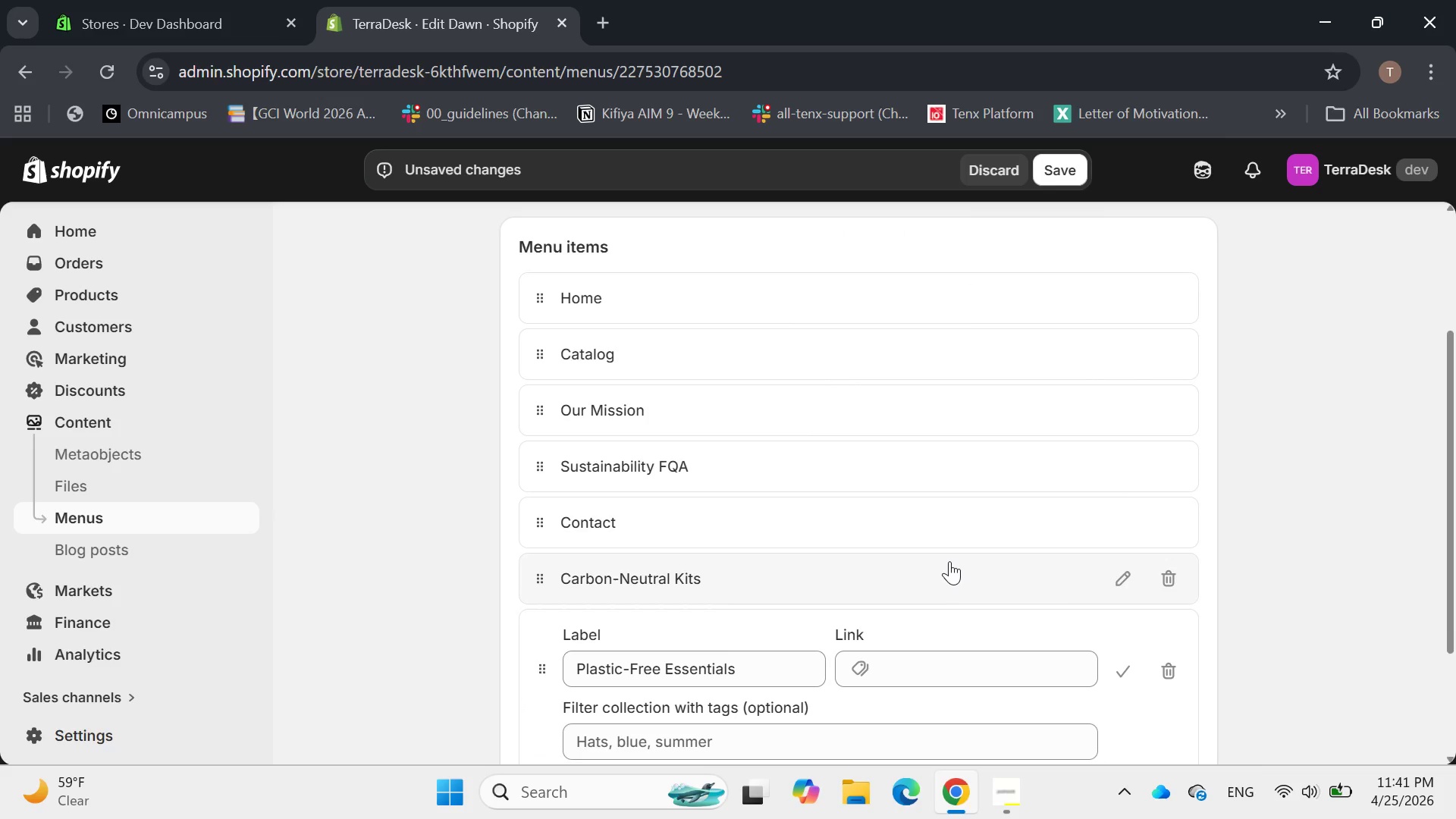 
scroll: coordinate [949, 560], scroll_direction: down, amount: 2.0
 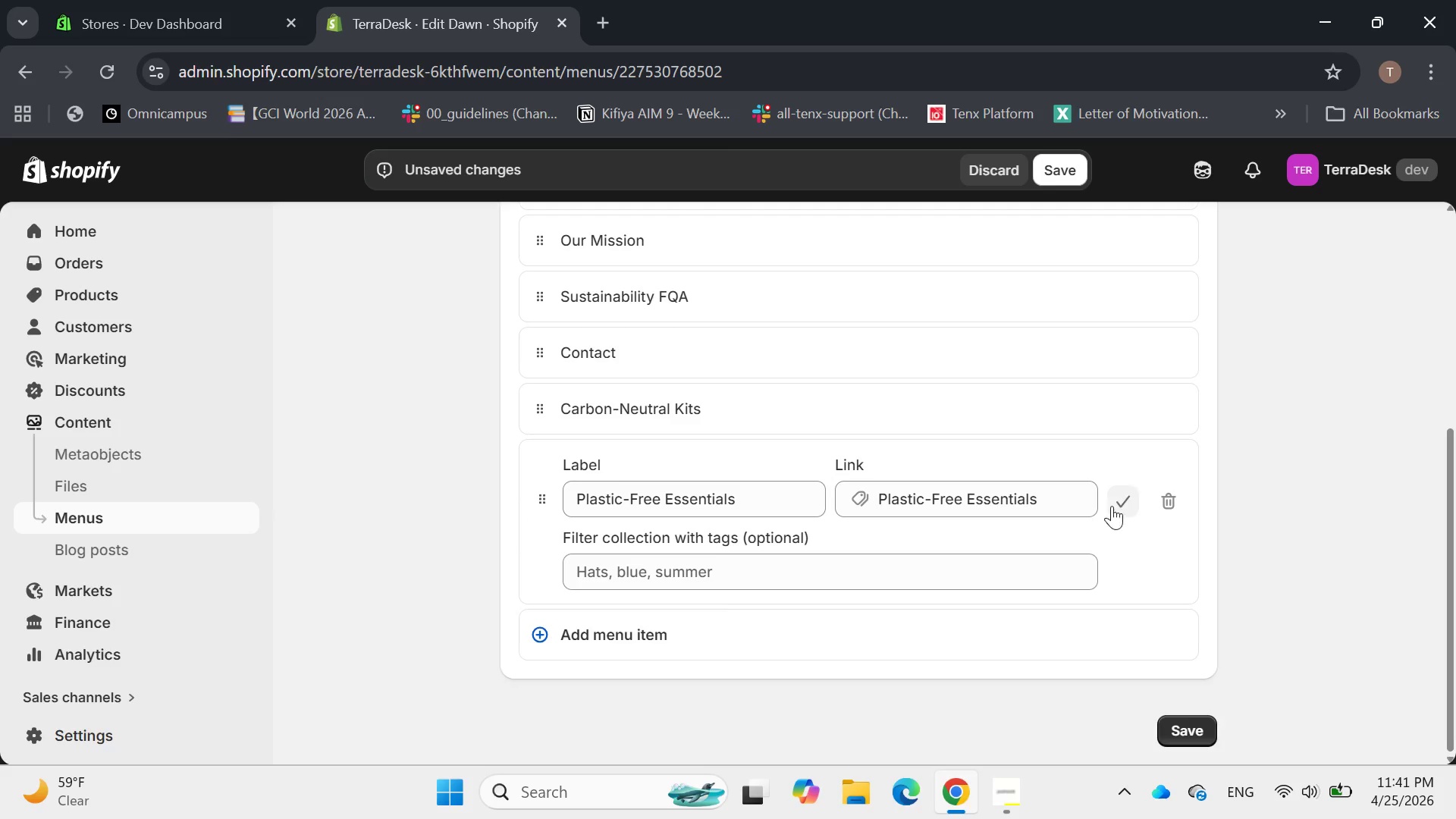 
left_click([1119, 501])
 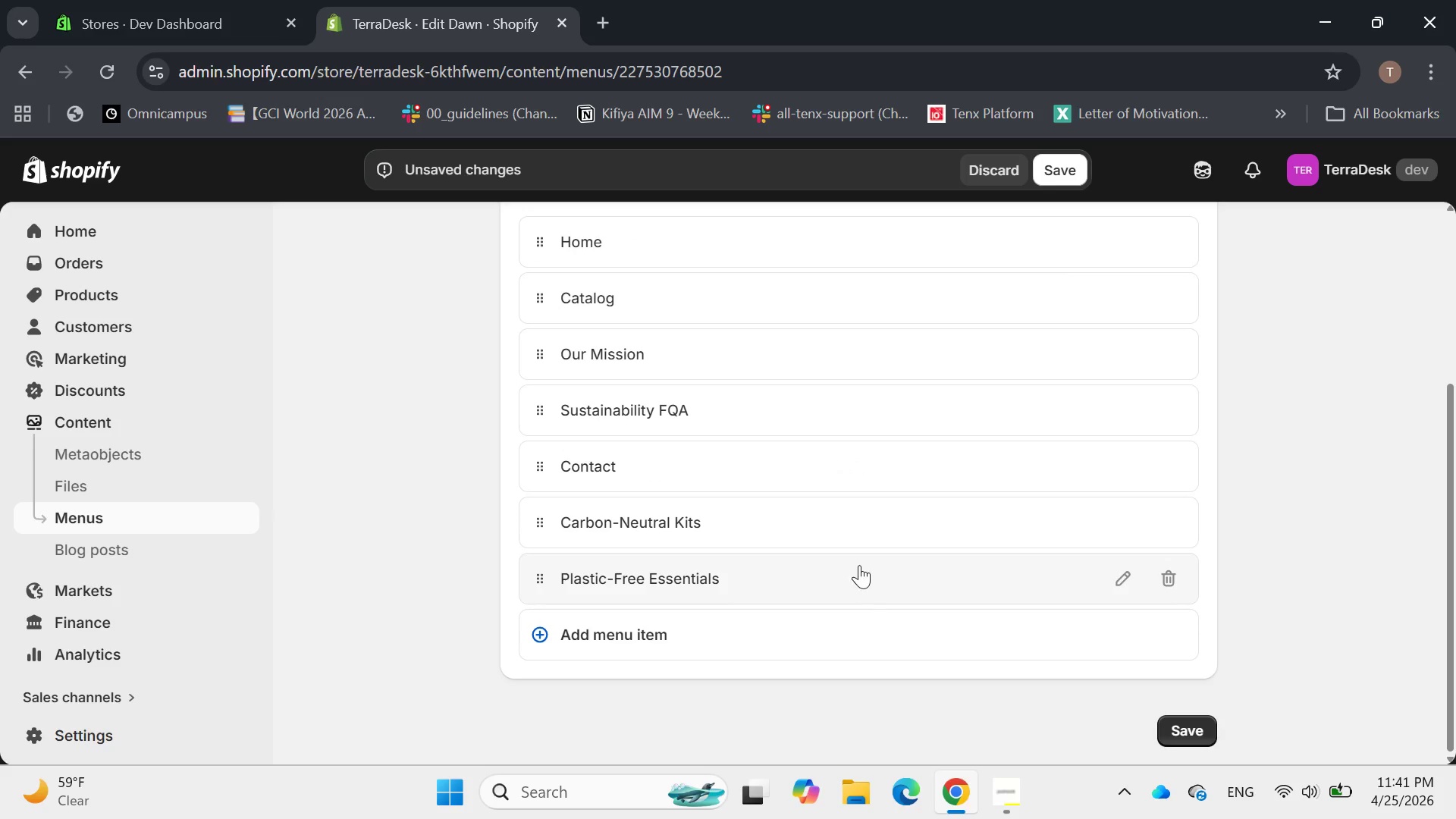 
scroll: coordinate [858, 564], scroll_direction: down, amount: 1.0
 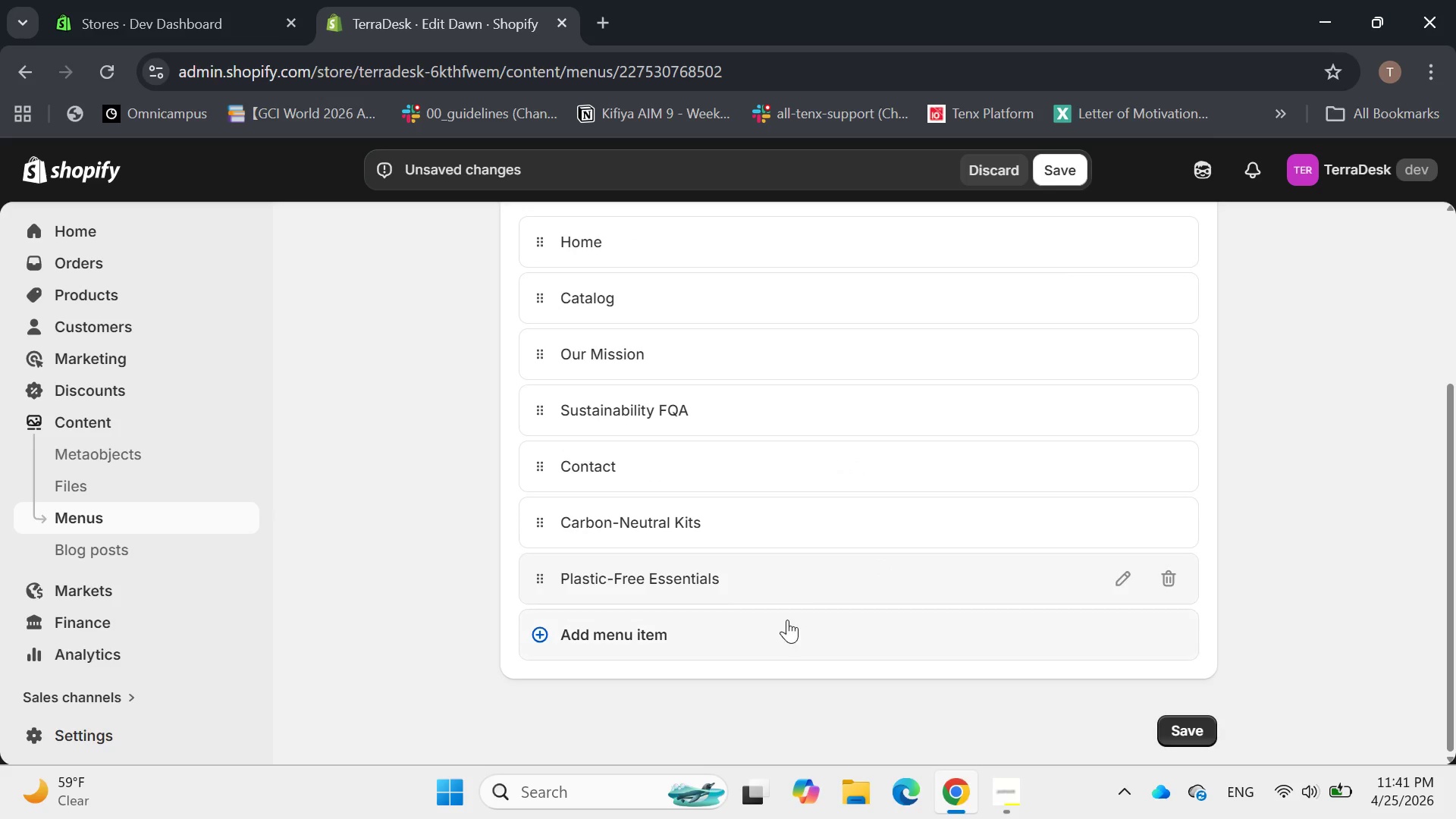 
left_click([787, 620])
 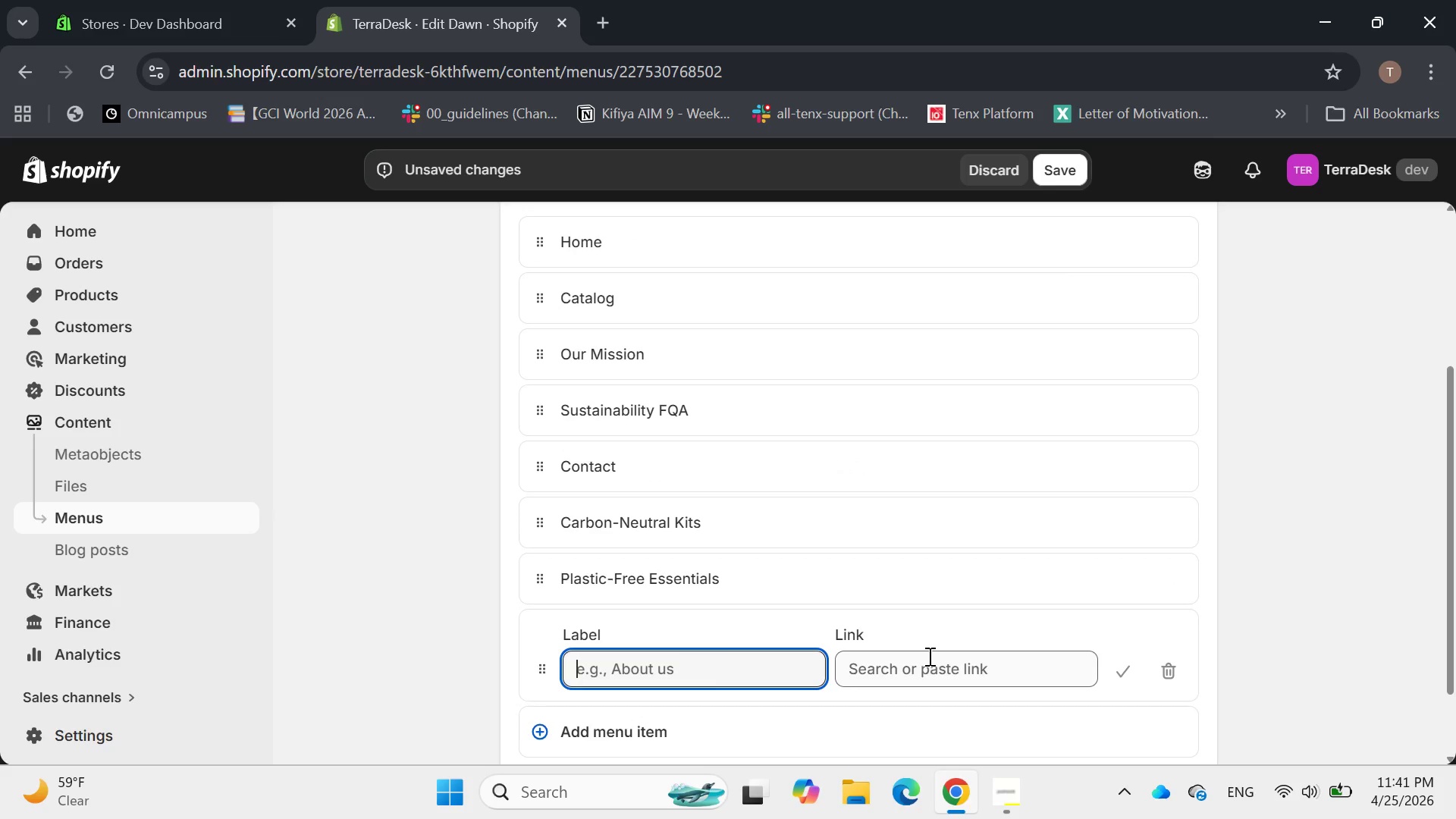 
left_click([927, 674])
 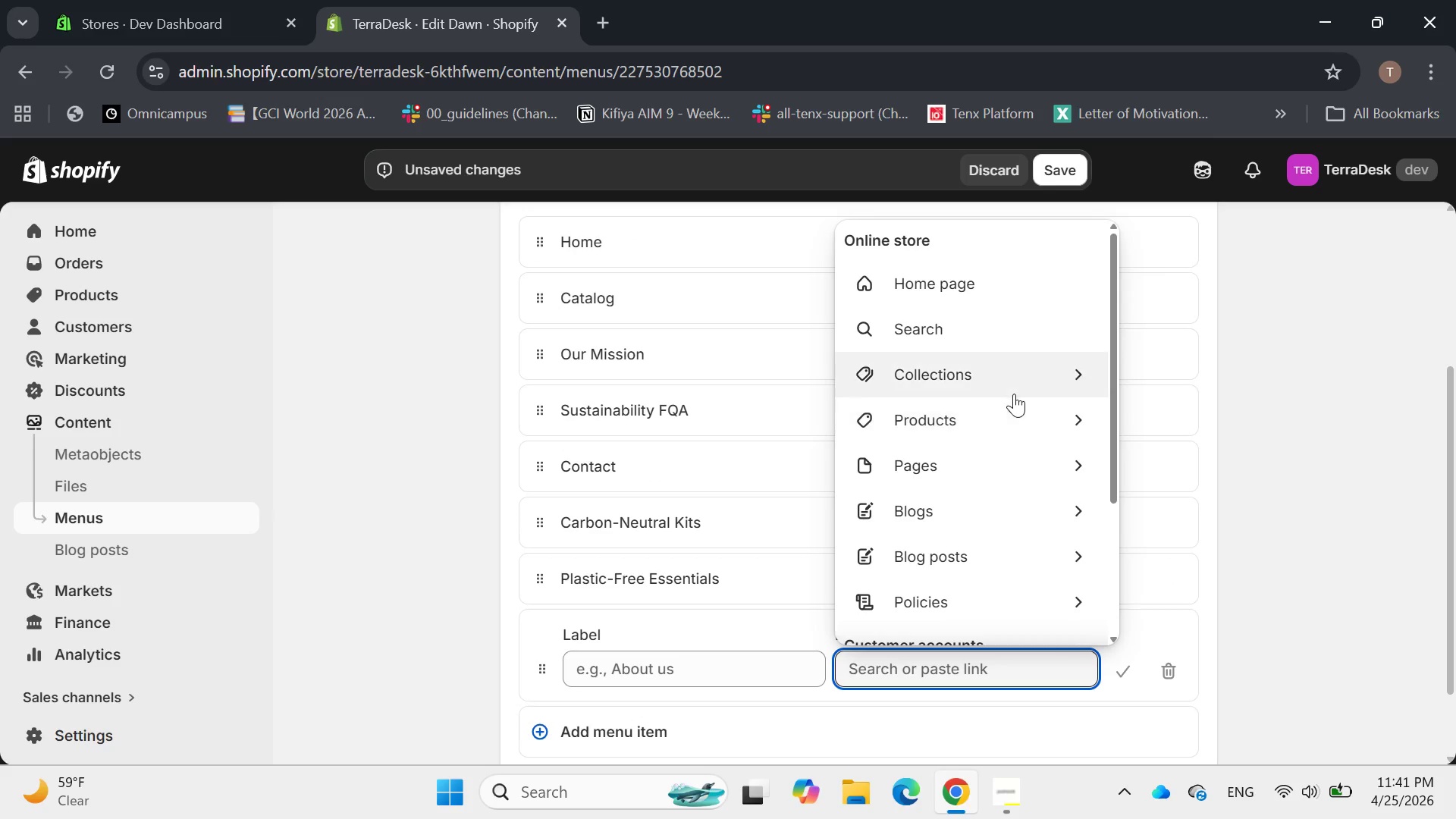 
left_click([1020, 384])
 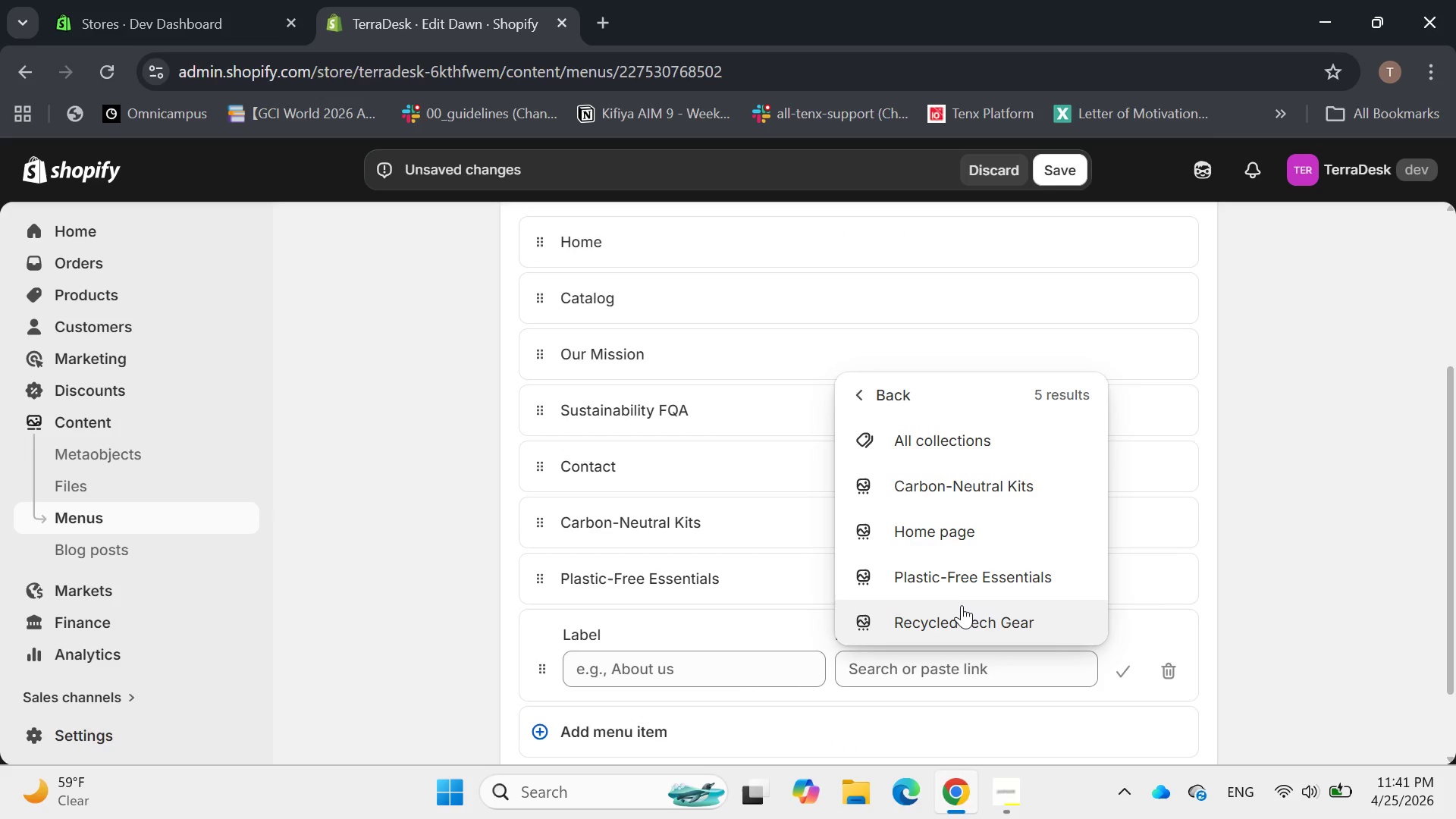 
left_click([961, 605])
 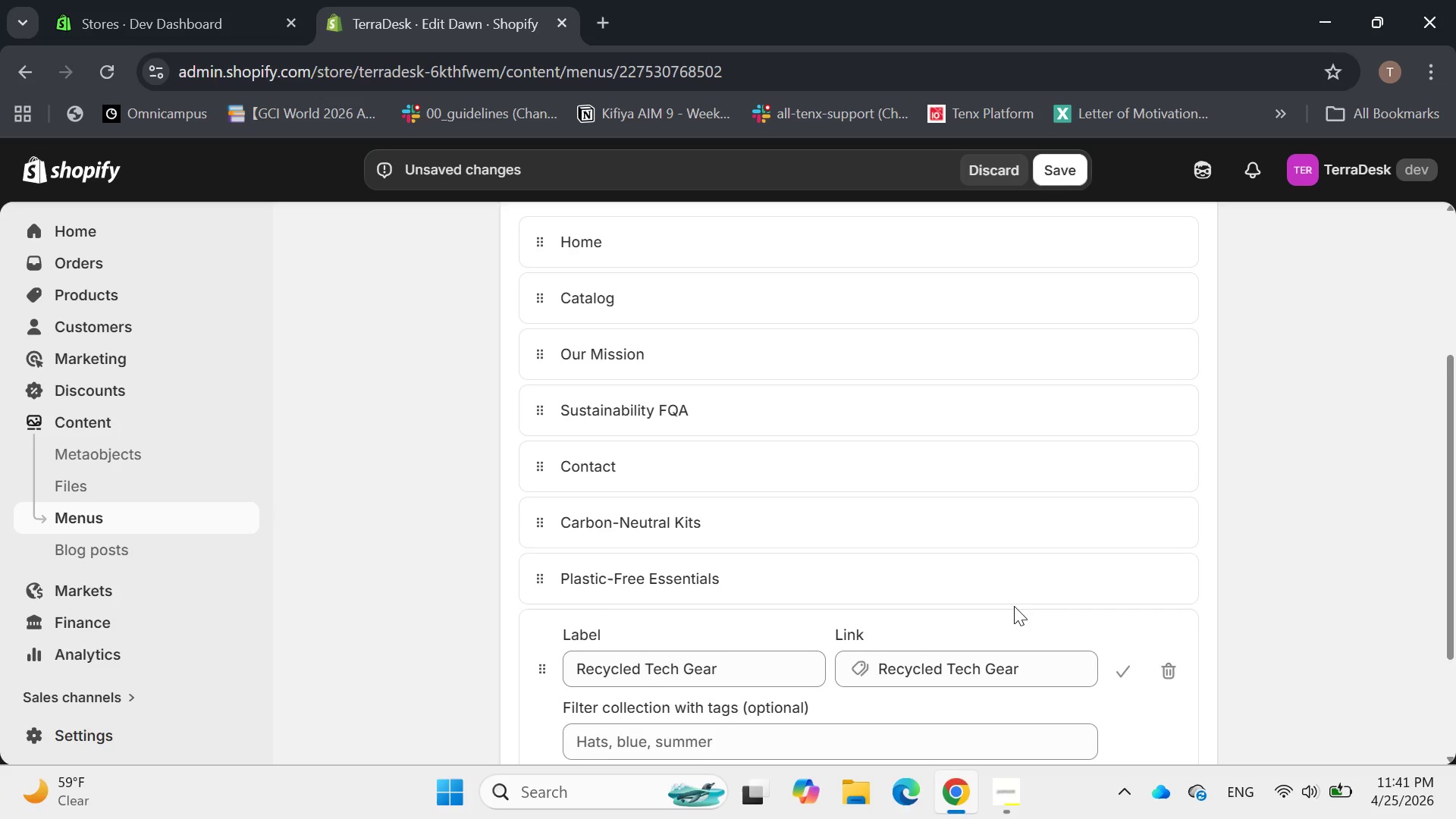 
scroll: coordinate [1025, 605], scroll_direction: down, amount: 2.0
 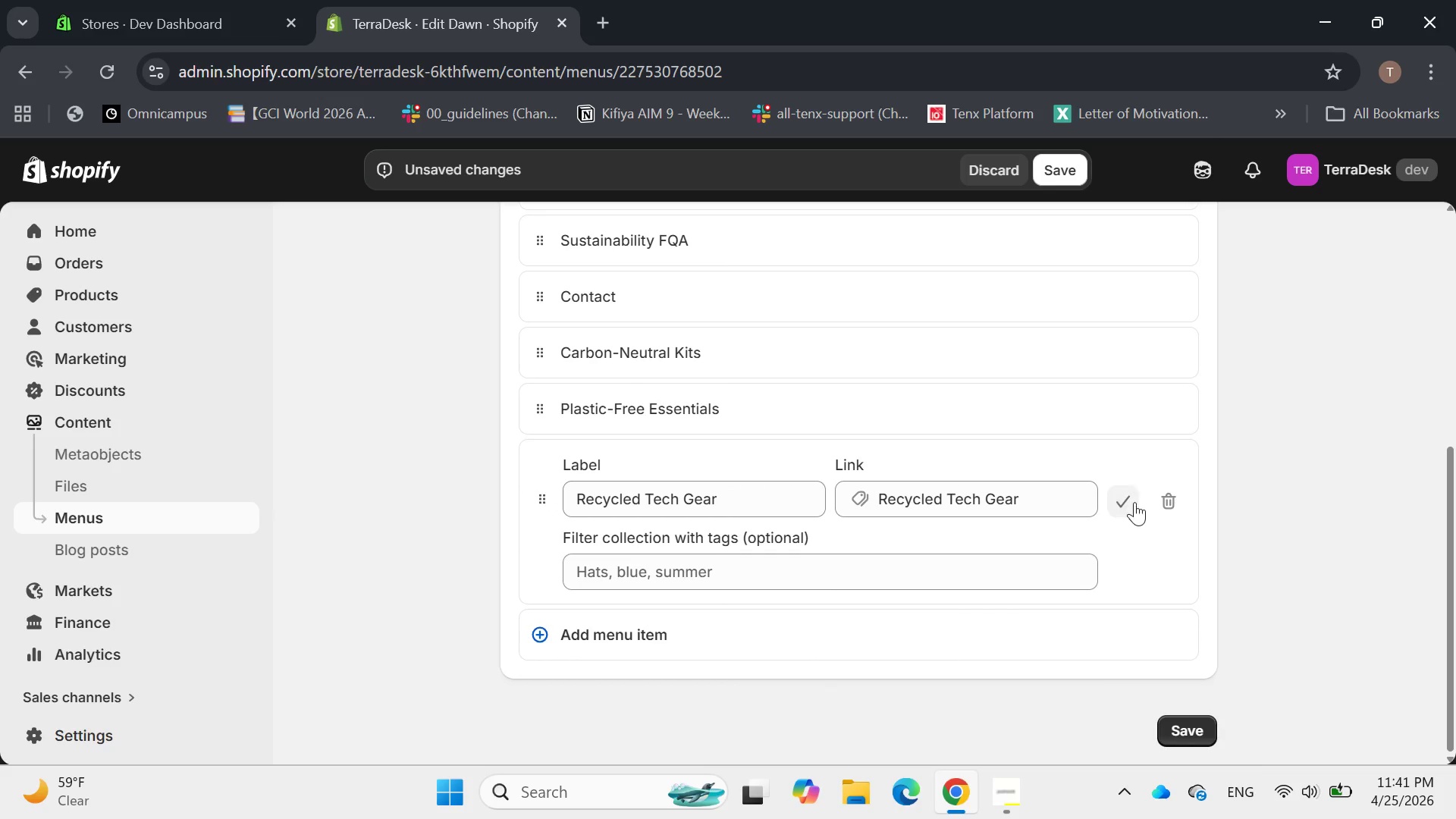 
left_click([1134, 502])
 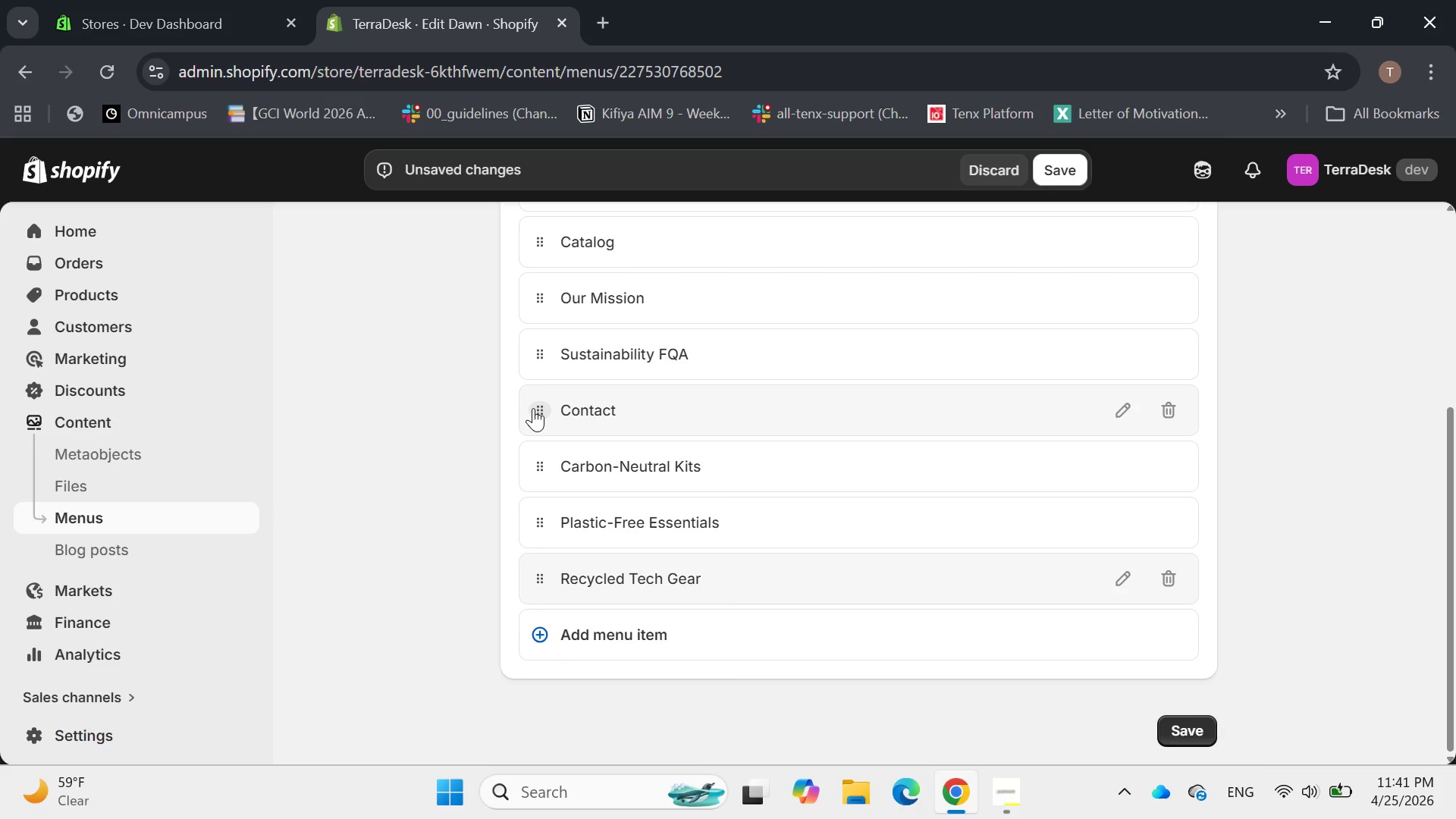 
left_click_drag(start_coordinate=[536, 408], to_coordinate=[543, 552])
 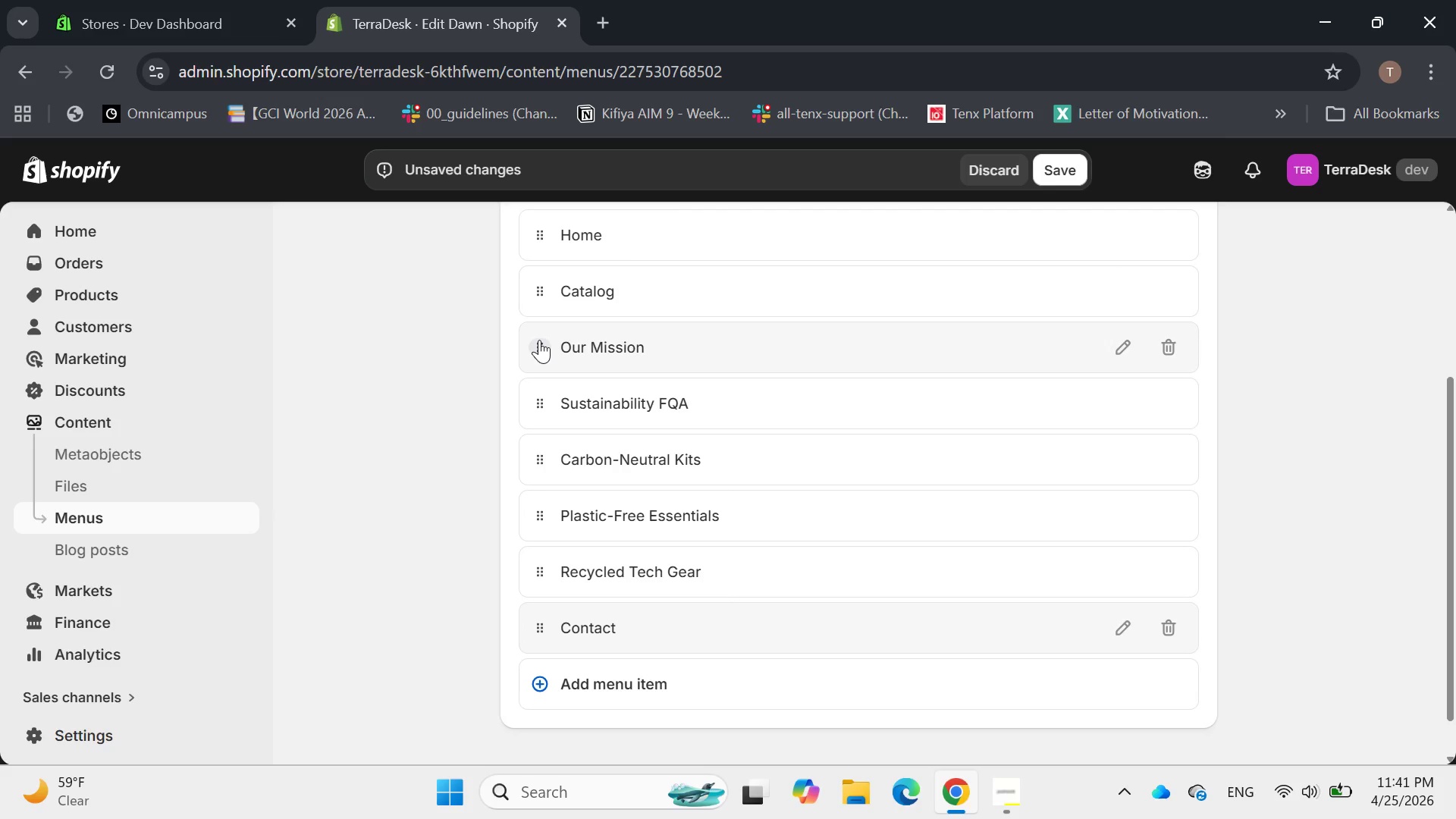 
left_click_drag(start_coordinate=[539, 340], to_coordinate=[541, 571])
 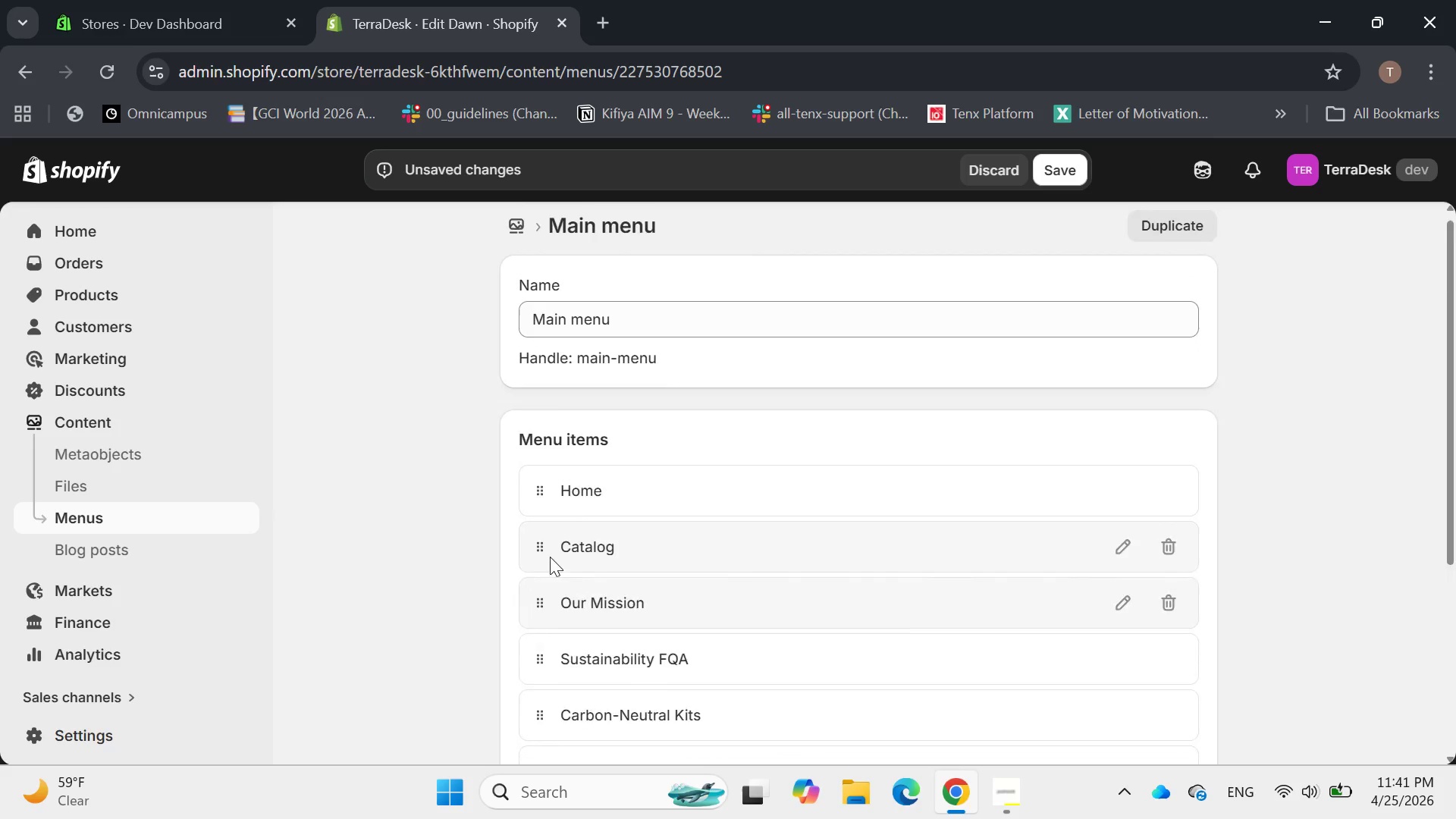 
scroll: coordinate [551, 554], scroll_direction: down, amount: 2.0
 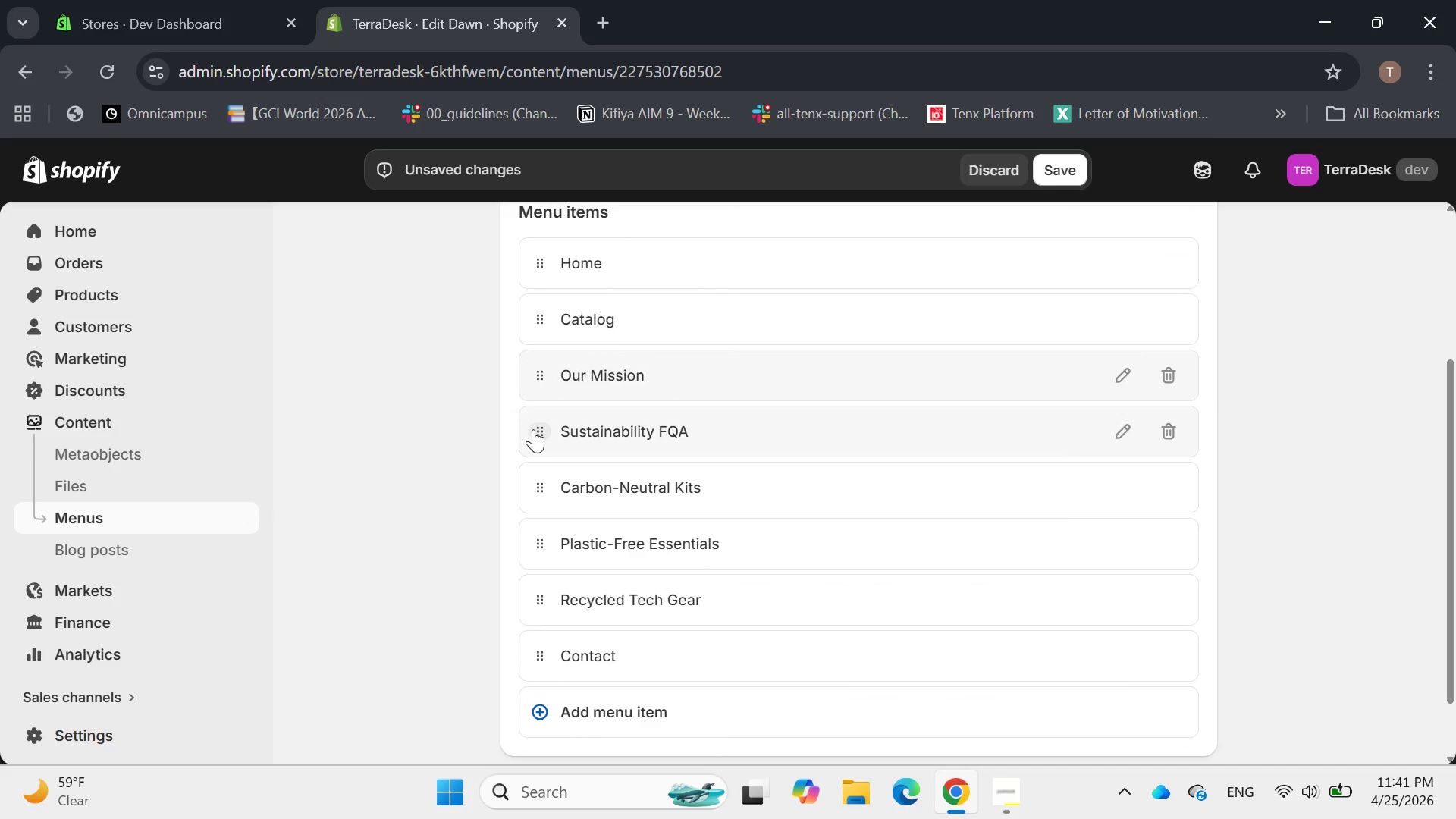 
left_click_drag(start_coordinate=[534, 429], to_coordinate=[546, 370])
 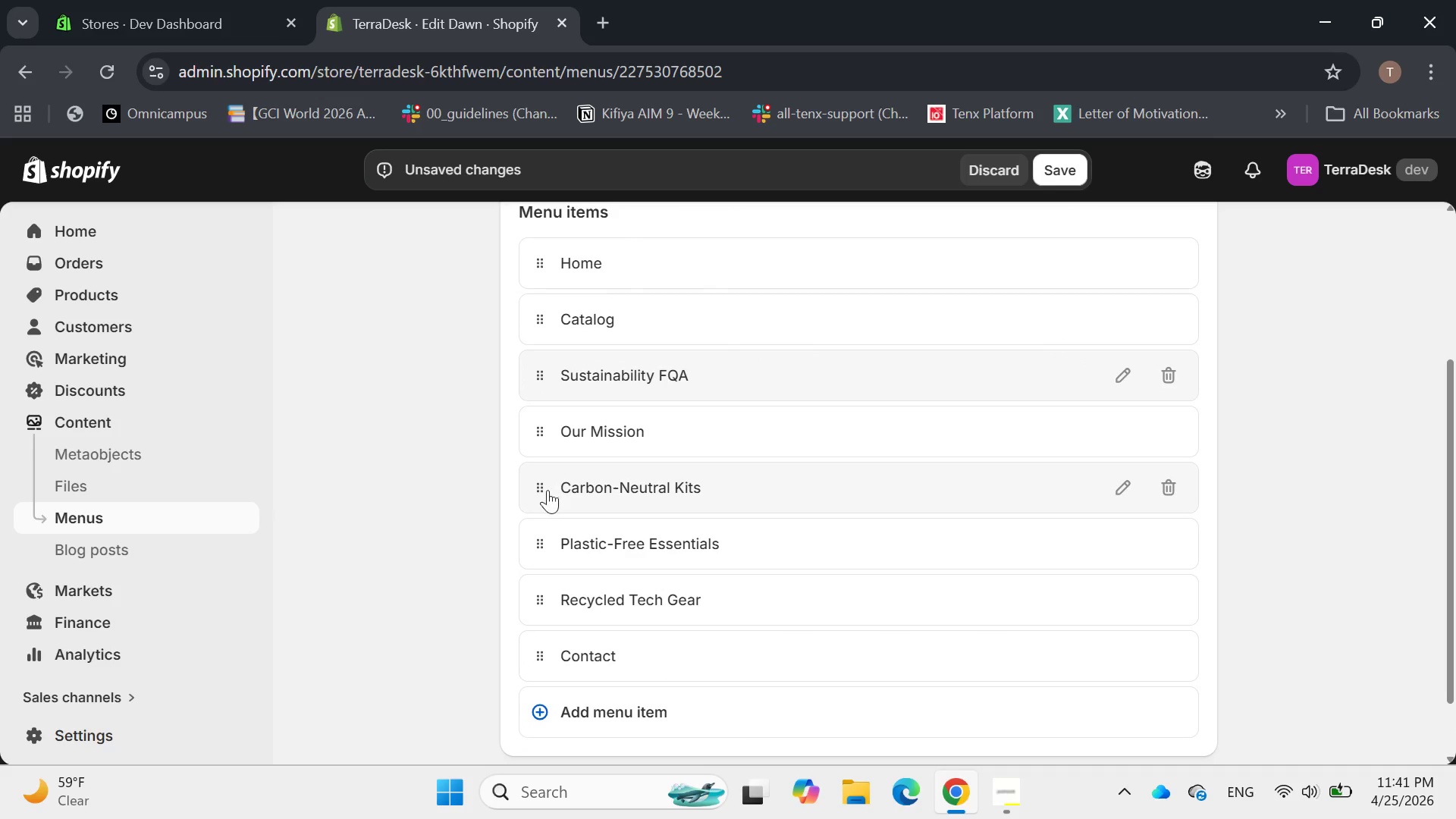 
left_click_drag(start_coordinate=[545, 488], to_coordinate=[556, 432])
 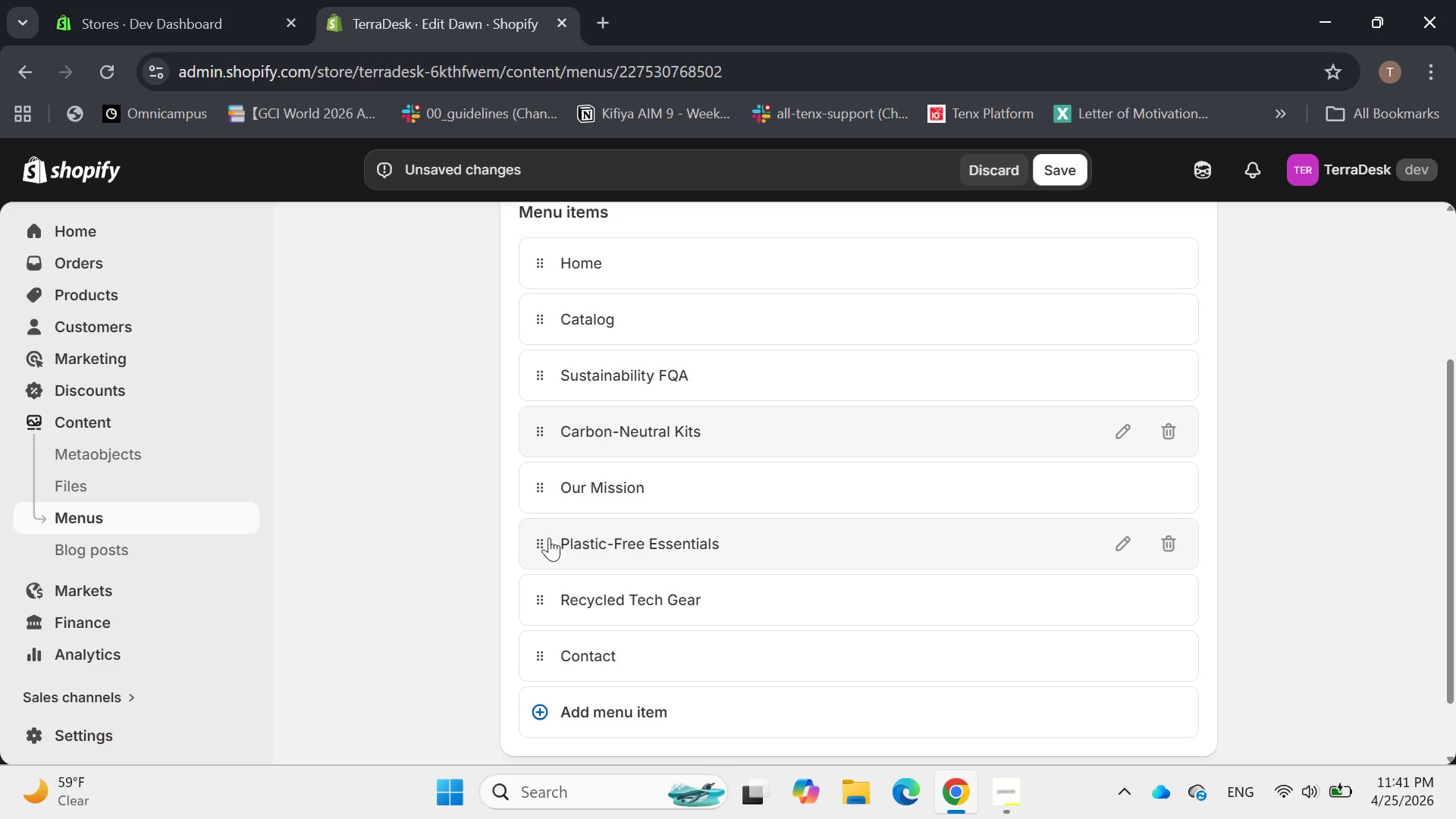 
left_click_drag(start_coordinate=[546, 539], to_coordinate=[562, 477])
 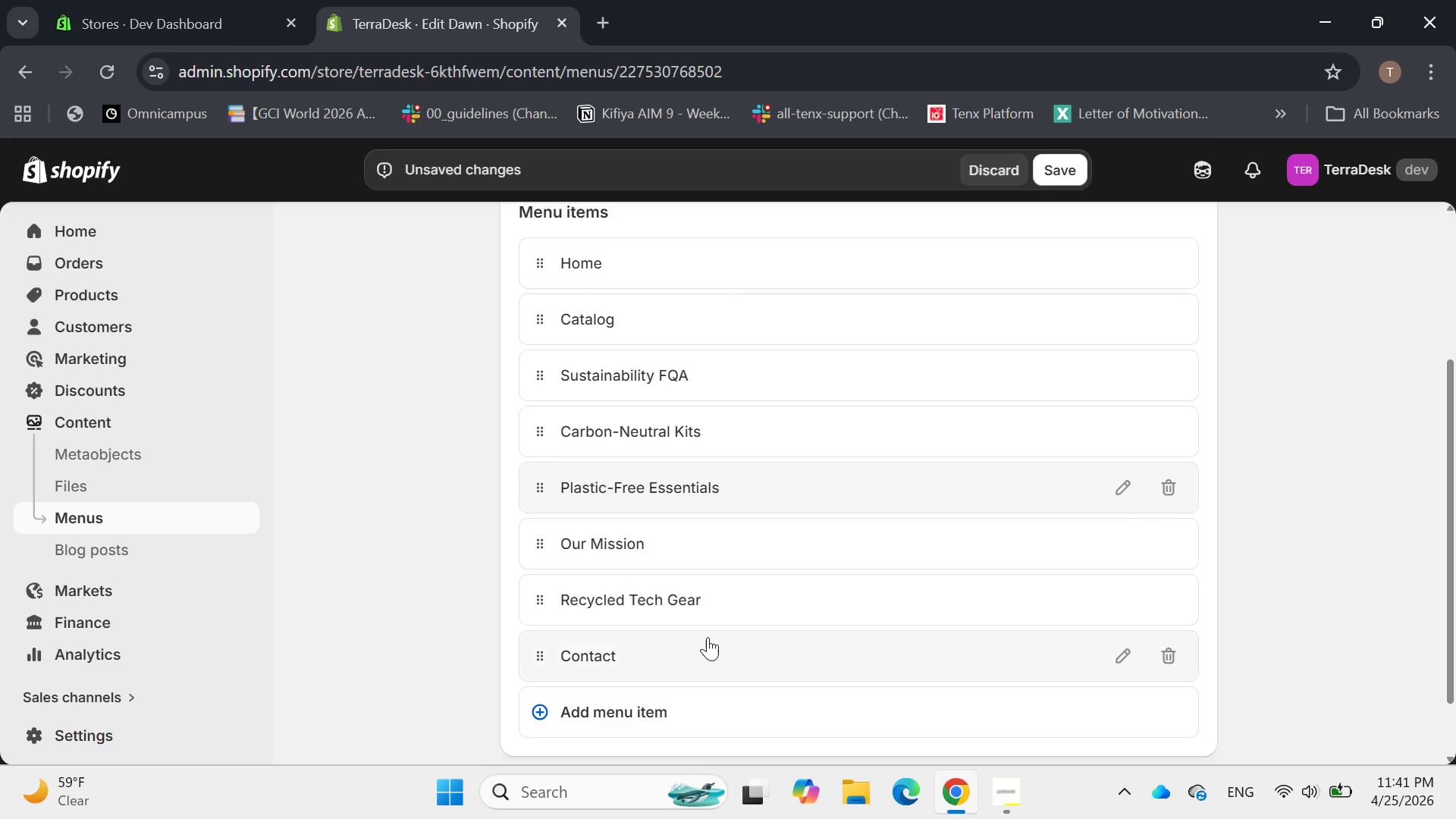 
scroll: coordinate [711, 631], scroll_direction: down, amount: 2.0
 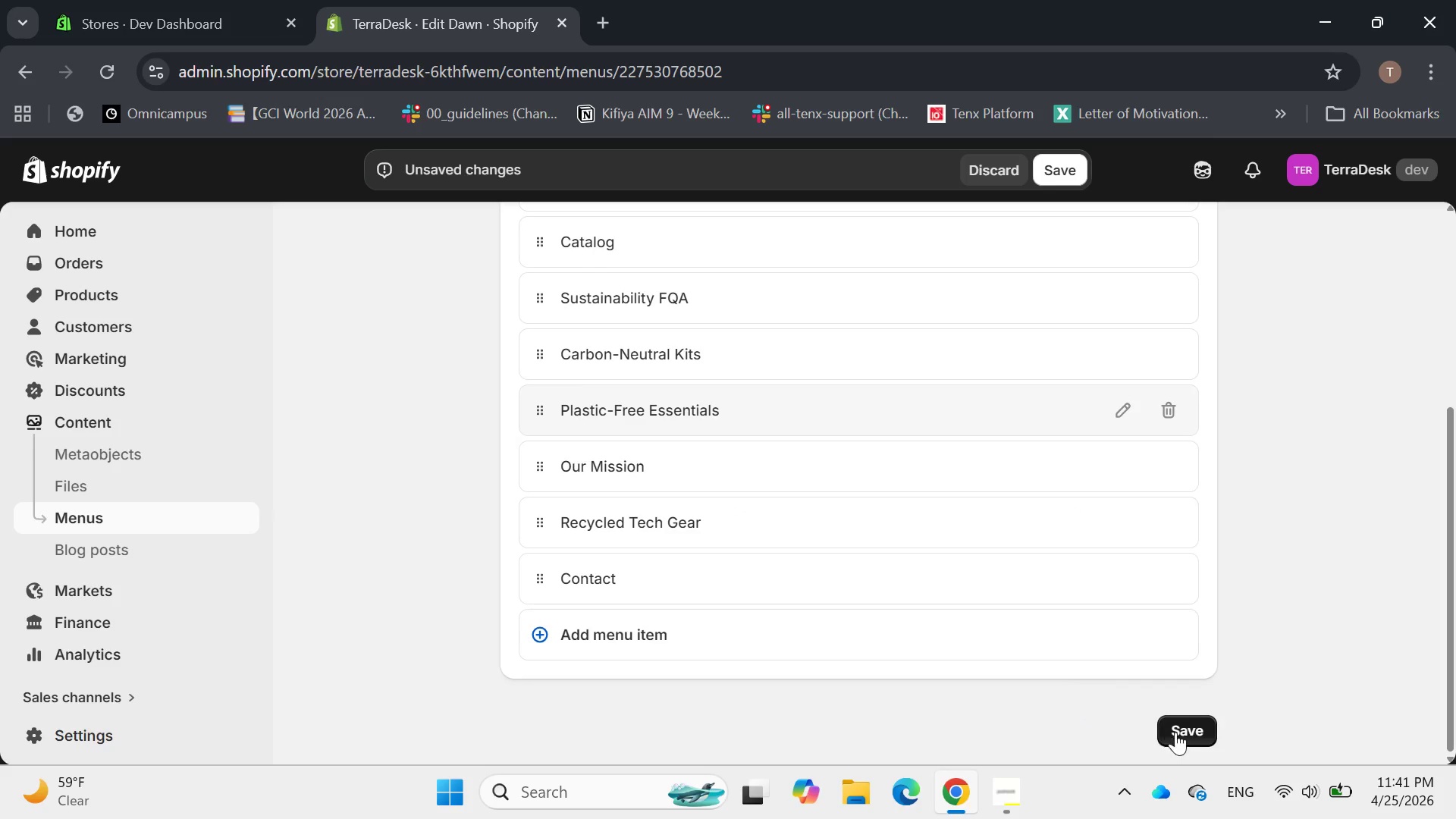 
left_click([1175, 732])
 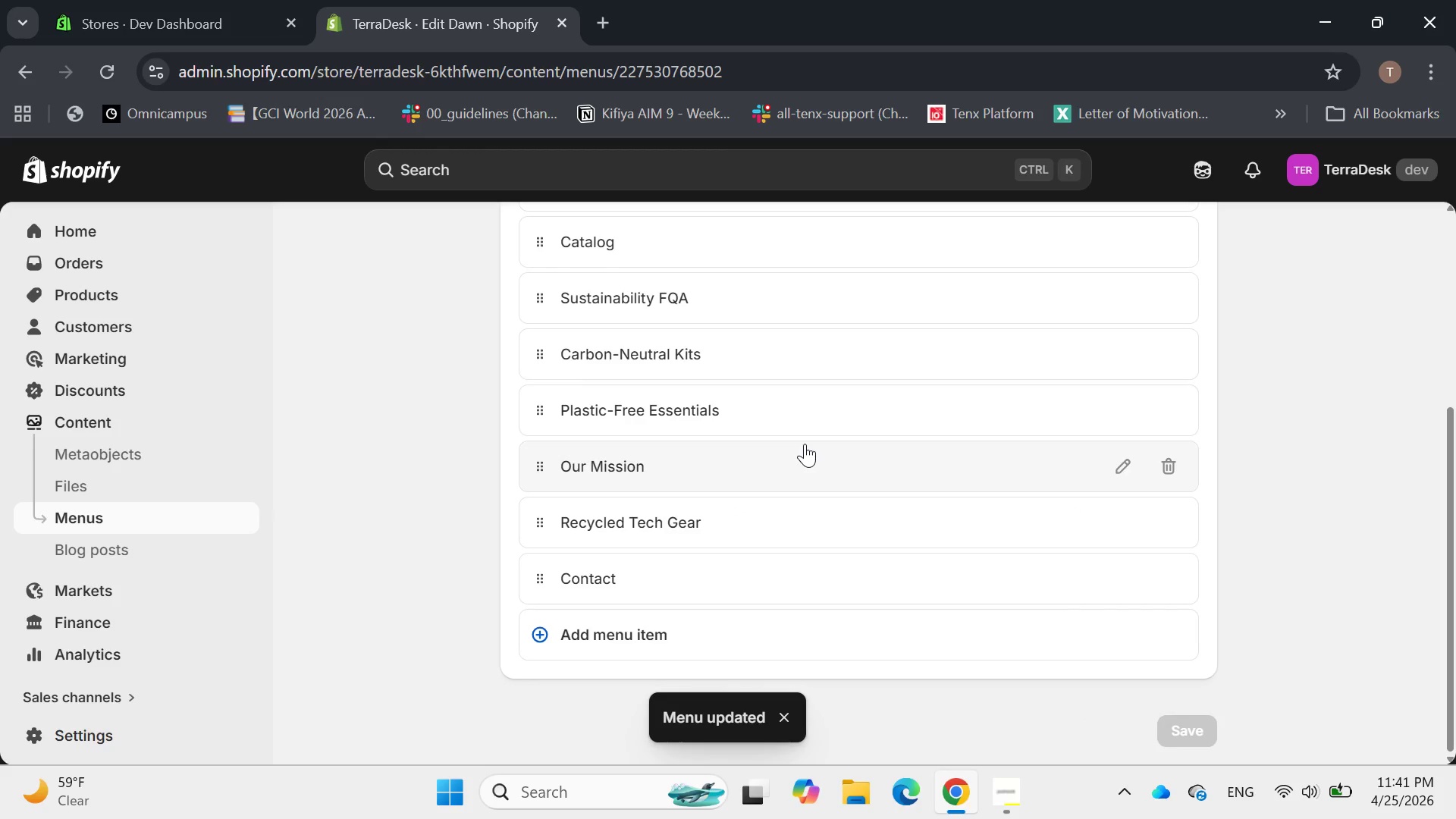 
wait(9.08)
 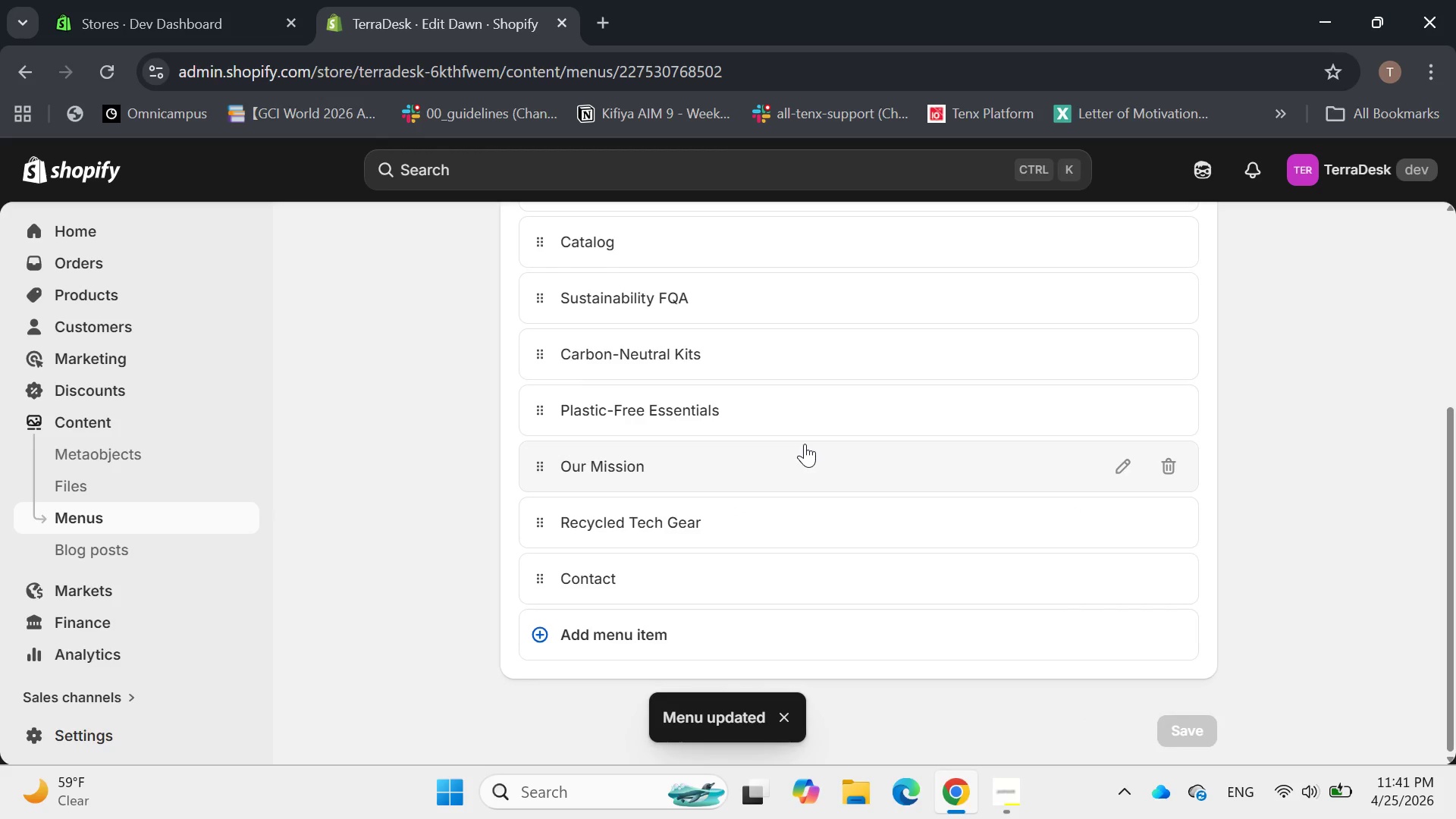 
scroll: coordinate [154, 232], scroll_direction: up, amount: 1.0
 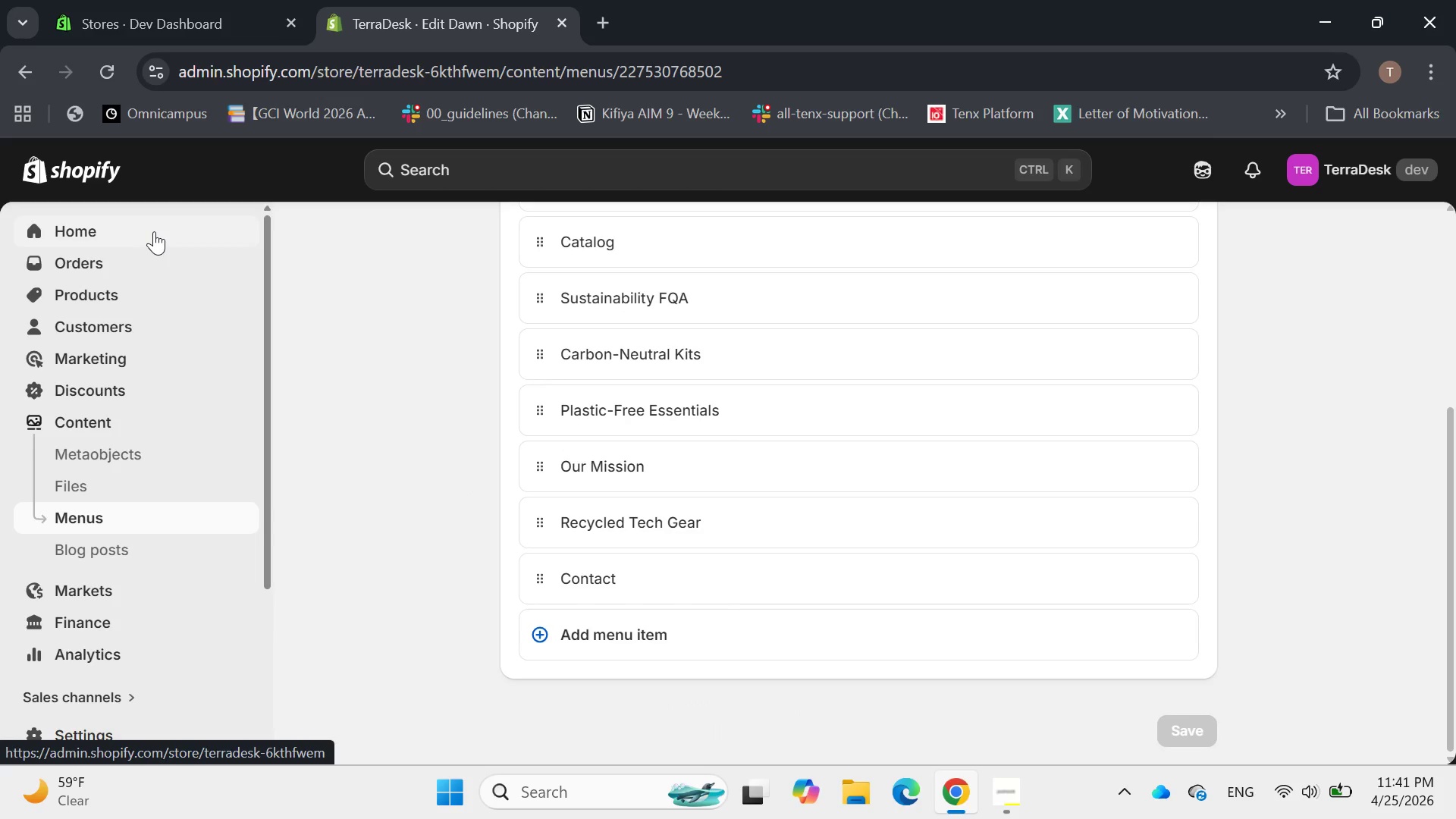 
left_click([155, 231])
 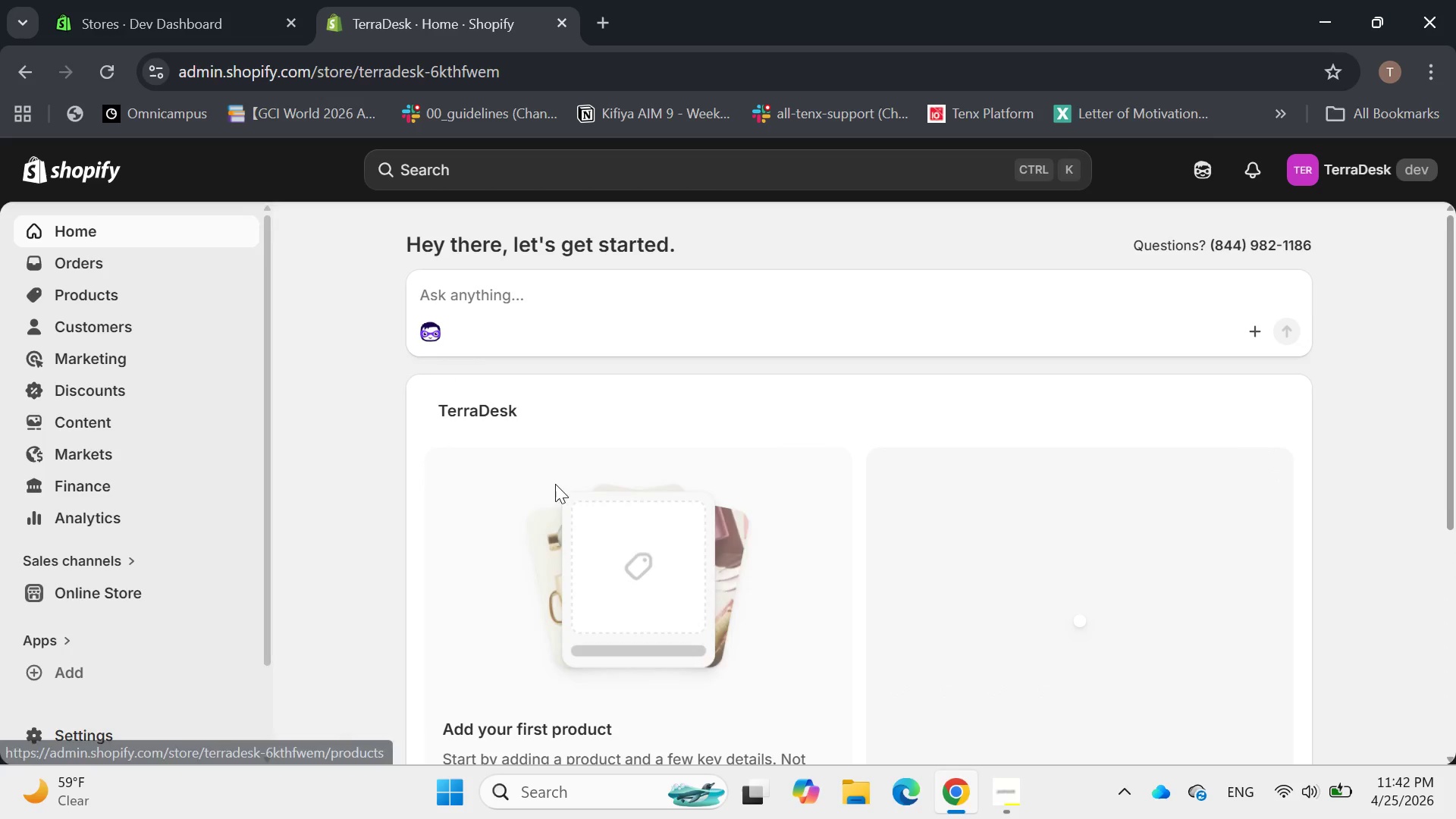 
scroll: coordinate [581, 482], scroll_direction: down, amount: 1.0
 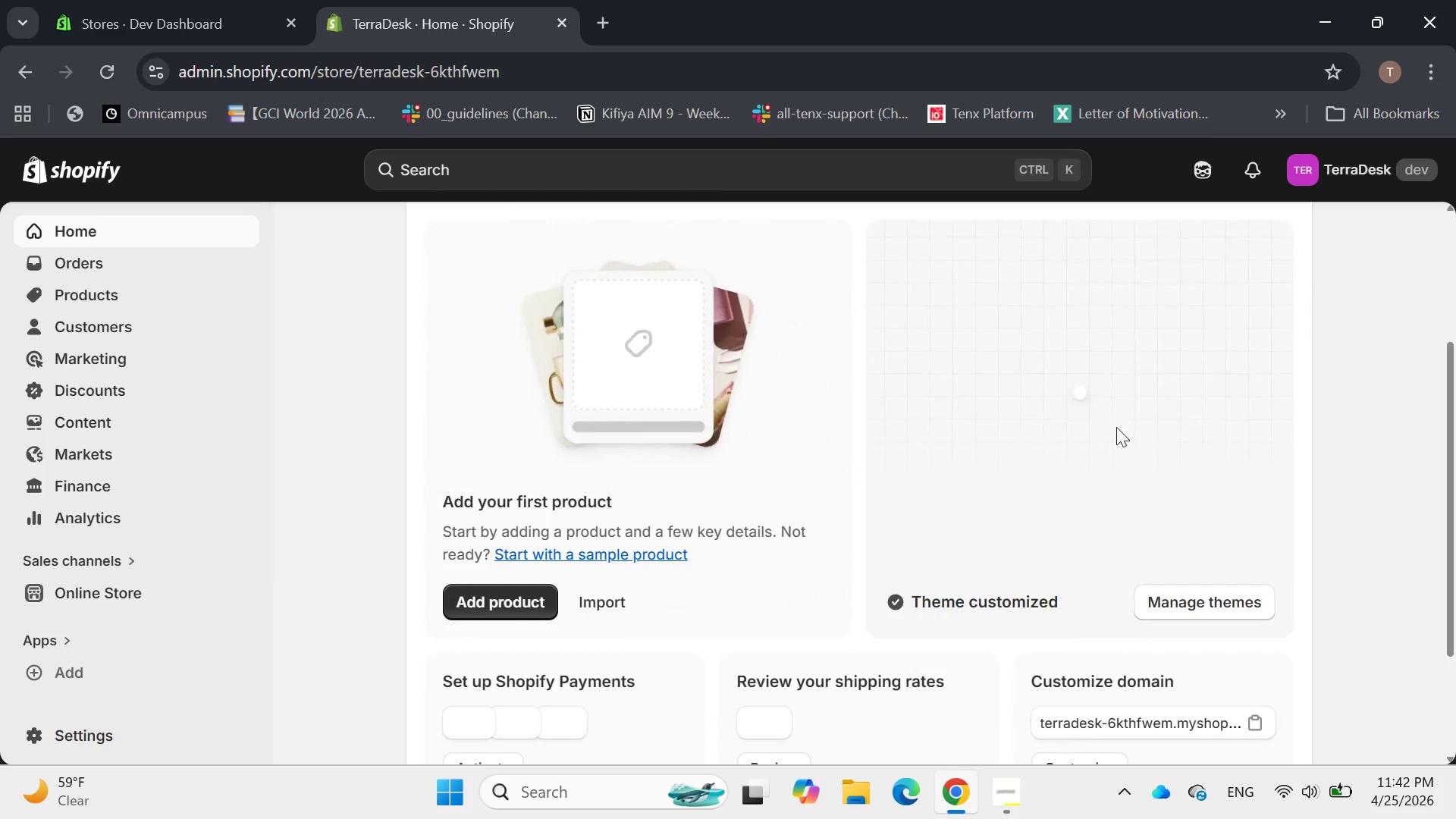 
left_click_drag(start_coordinate=[1116, 427], to_coordinate=[1112, 427])
 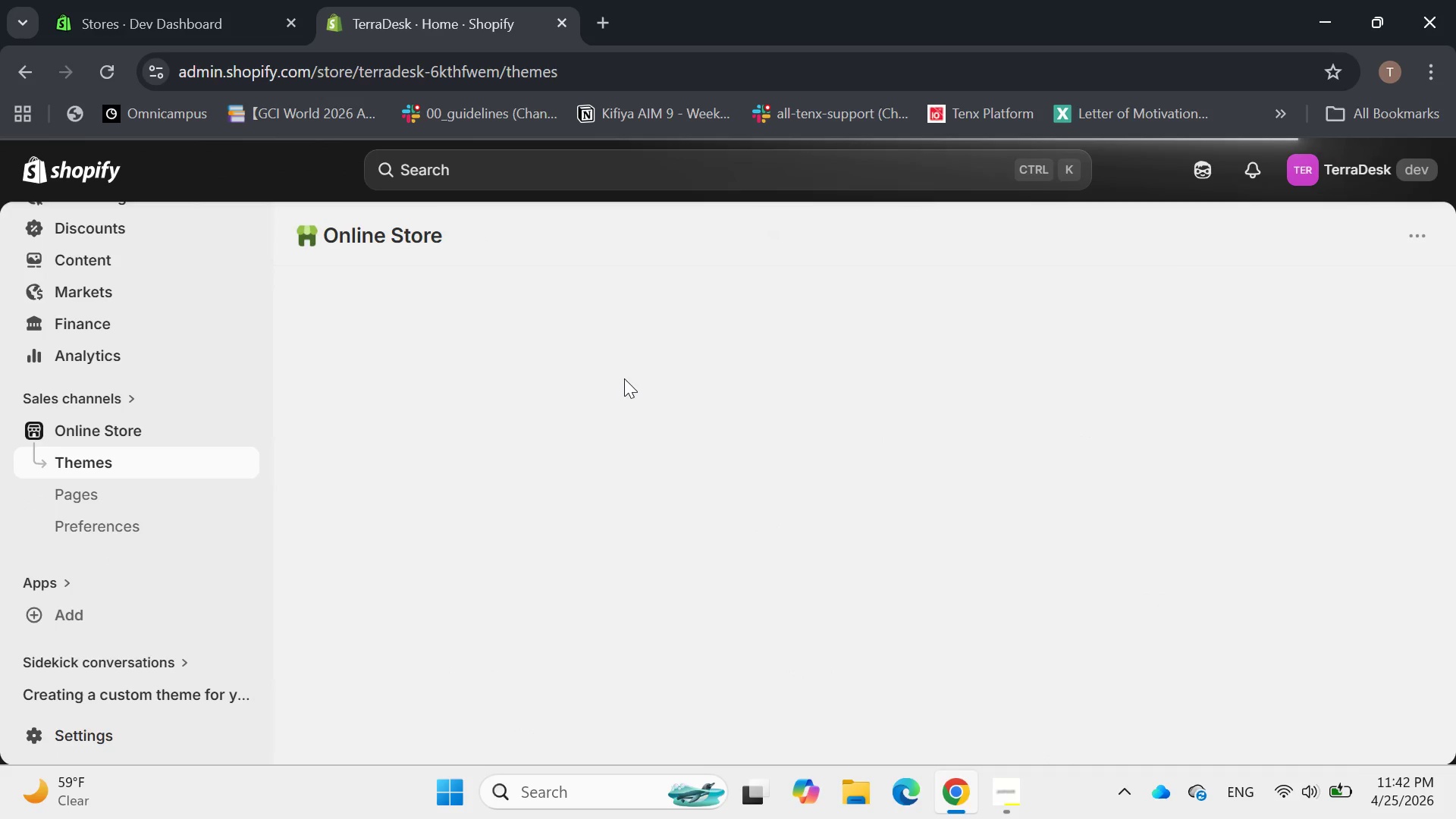 
wait(11.64)
 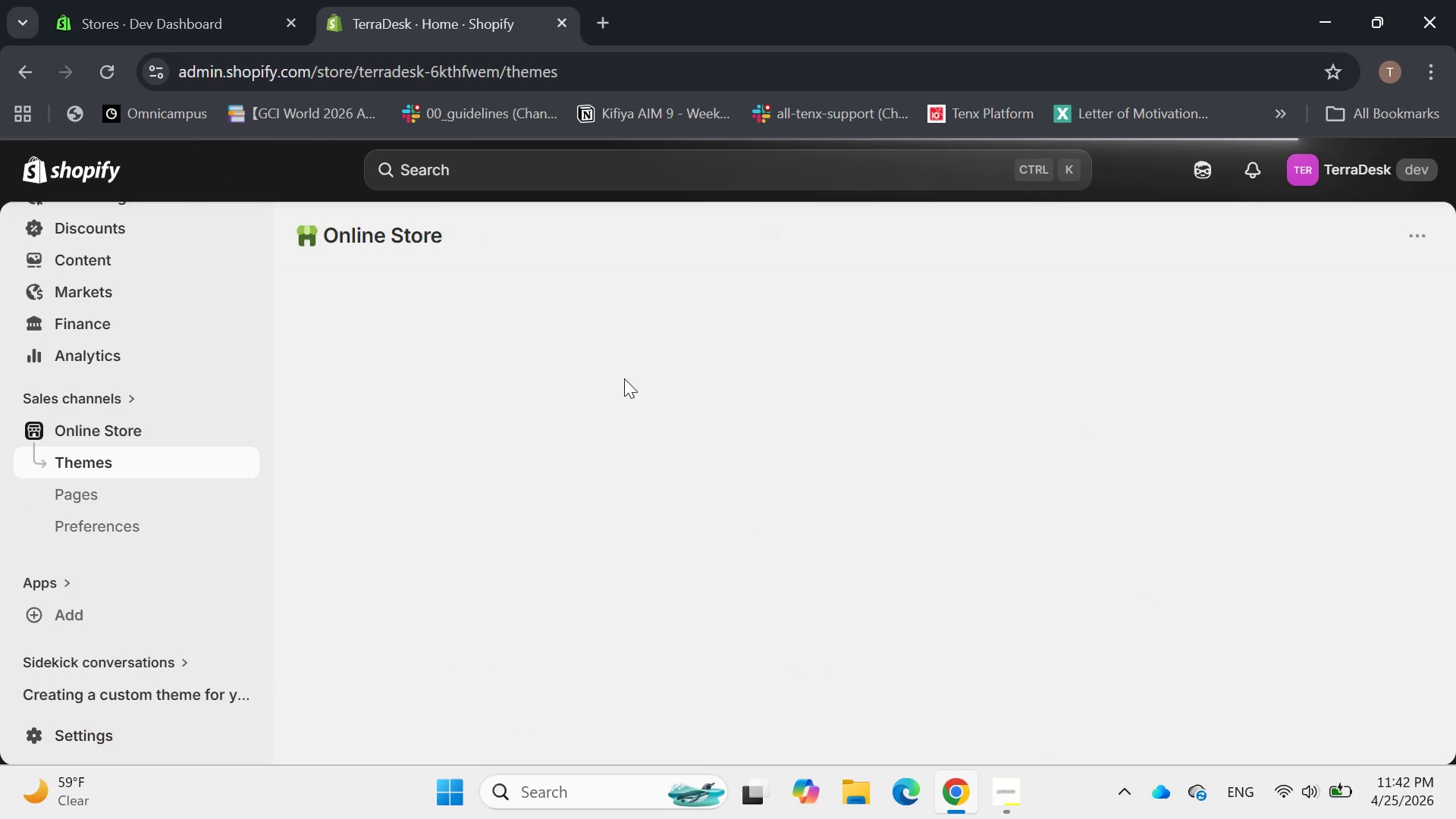 
left_click([1426, 225])
 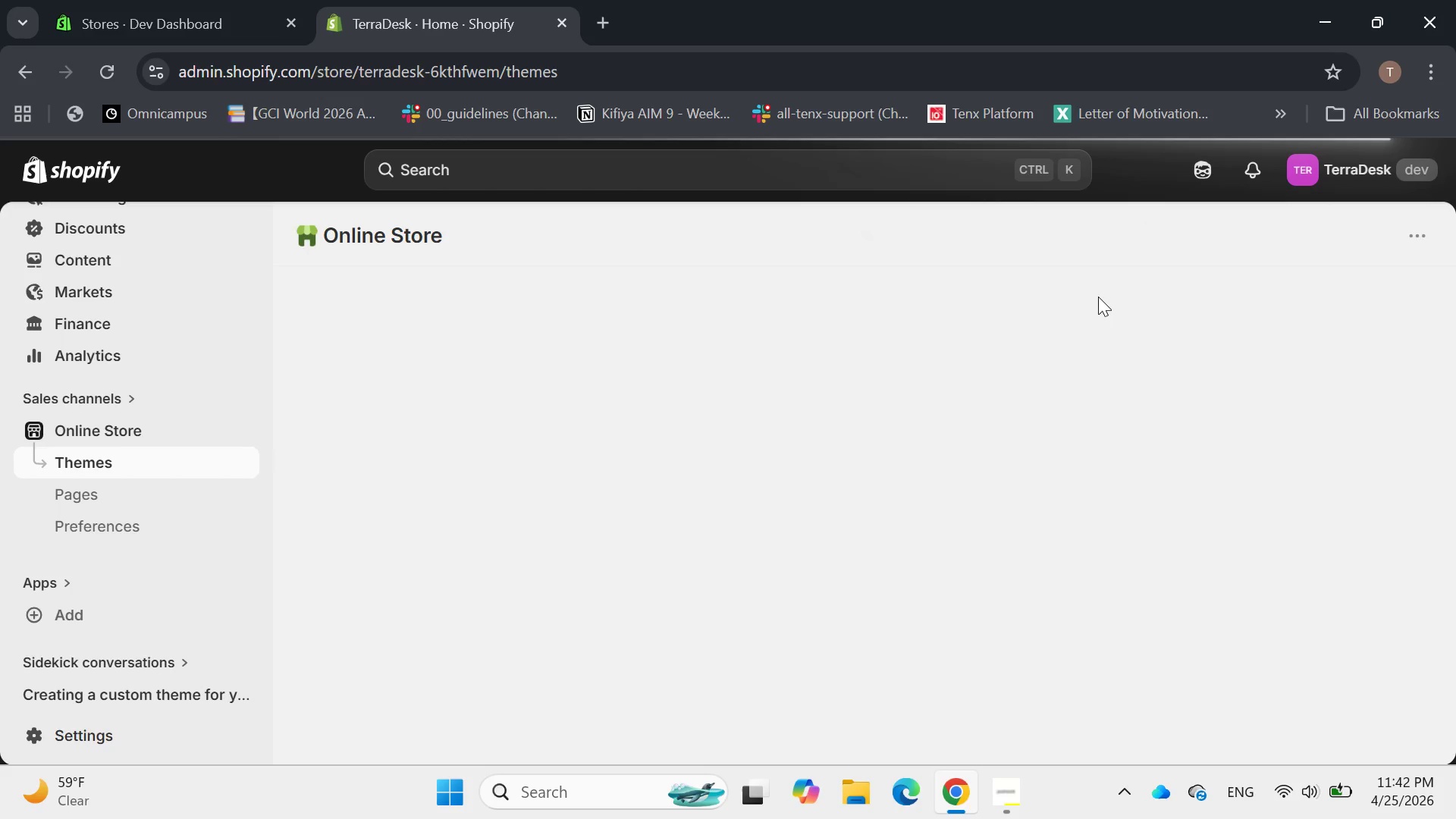 
wait(11.69)
 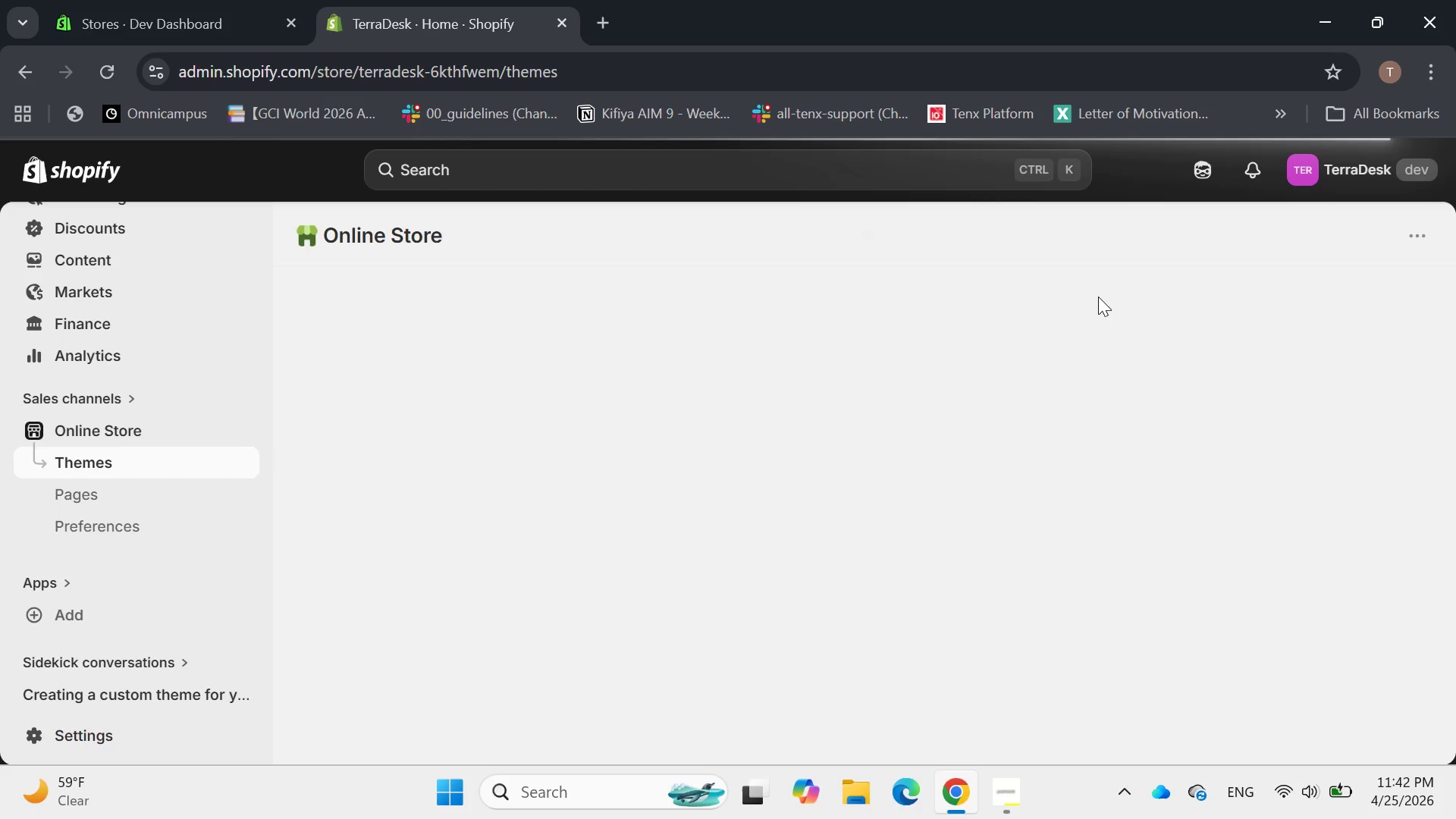 
left_click([118, 428])
 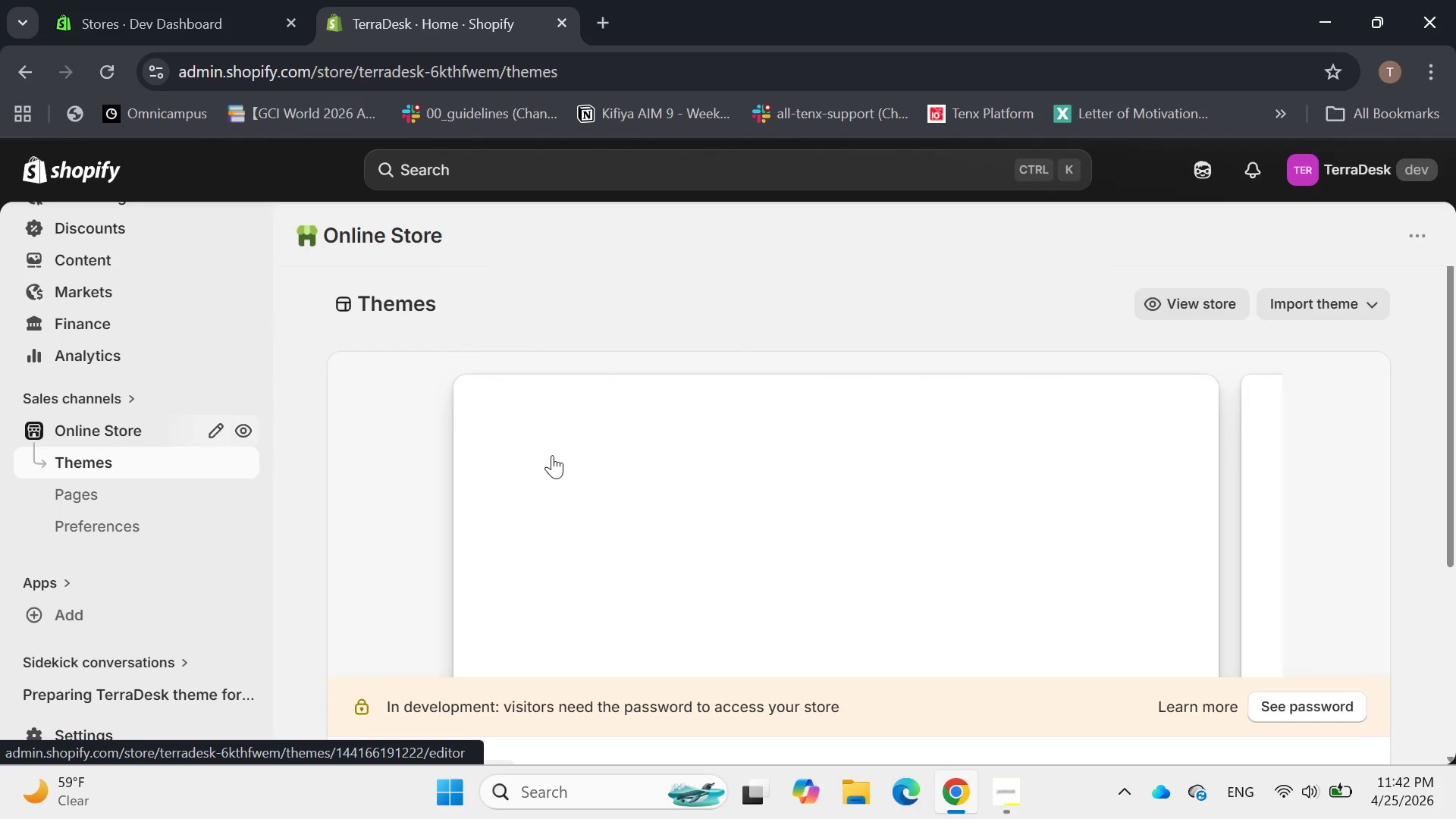 
scroll: coordinate [552, 455], scroll_direction: down, amount: 1.0
 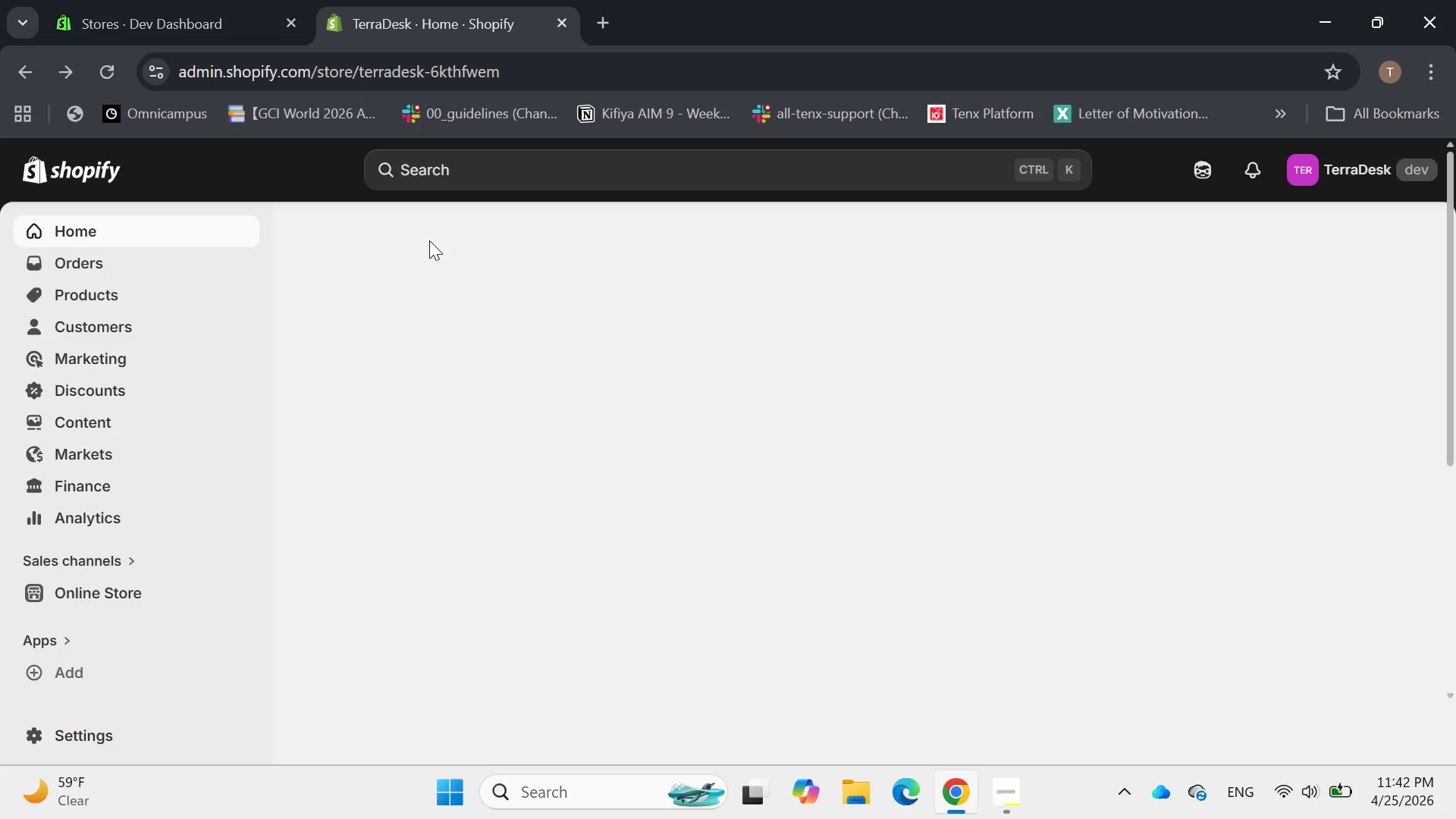 
wait(5.07)
 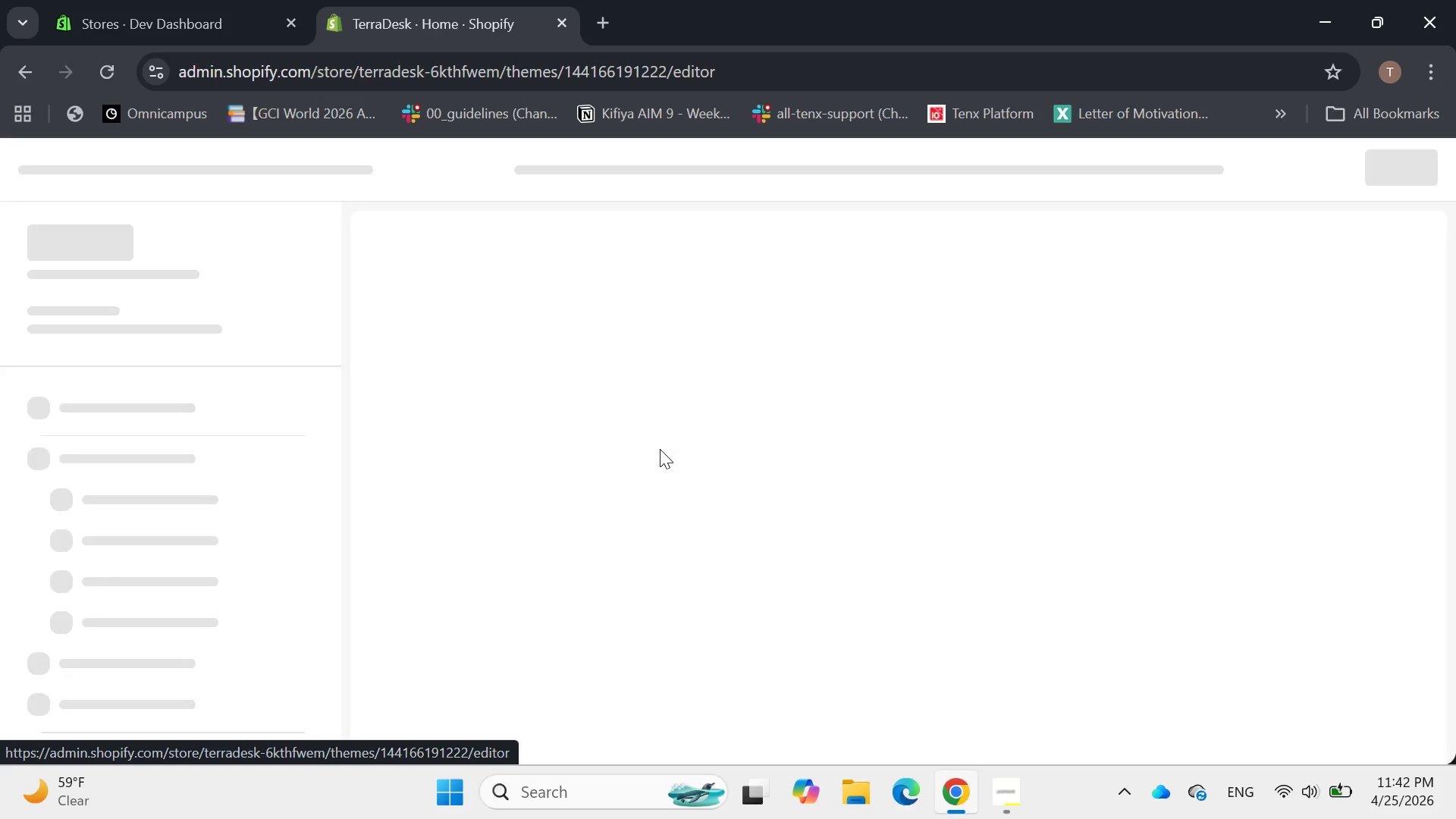 
scroll: coordinate [822, 379], scroll_direction: down, amount: 2.0
 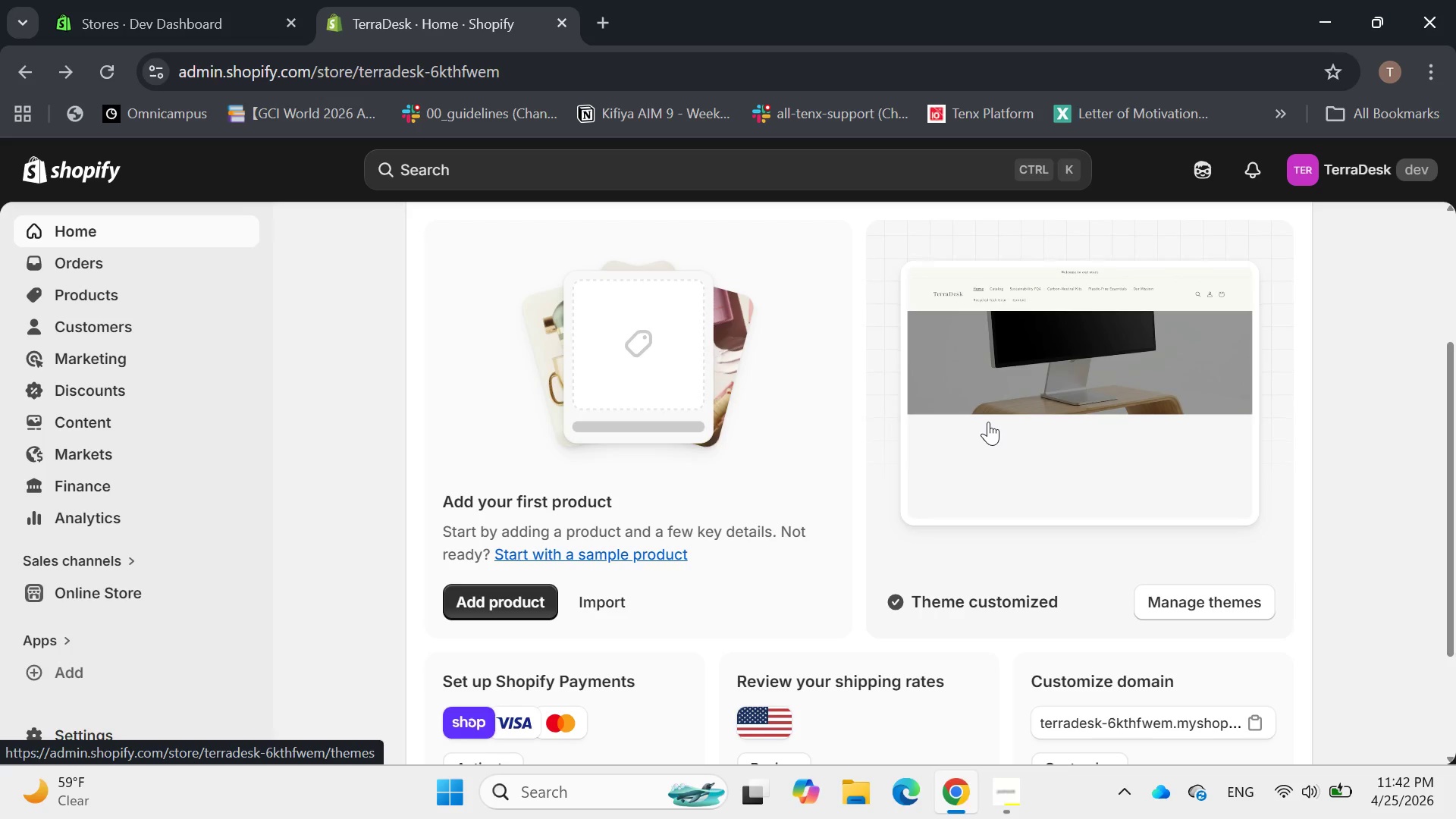 
left_click([984, 391])
 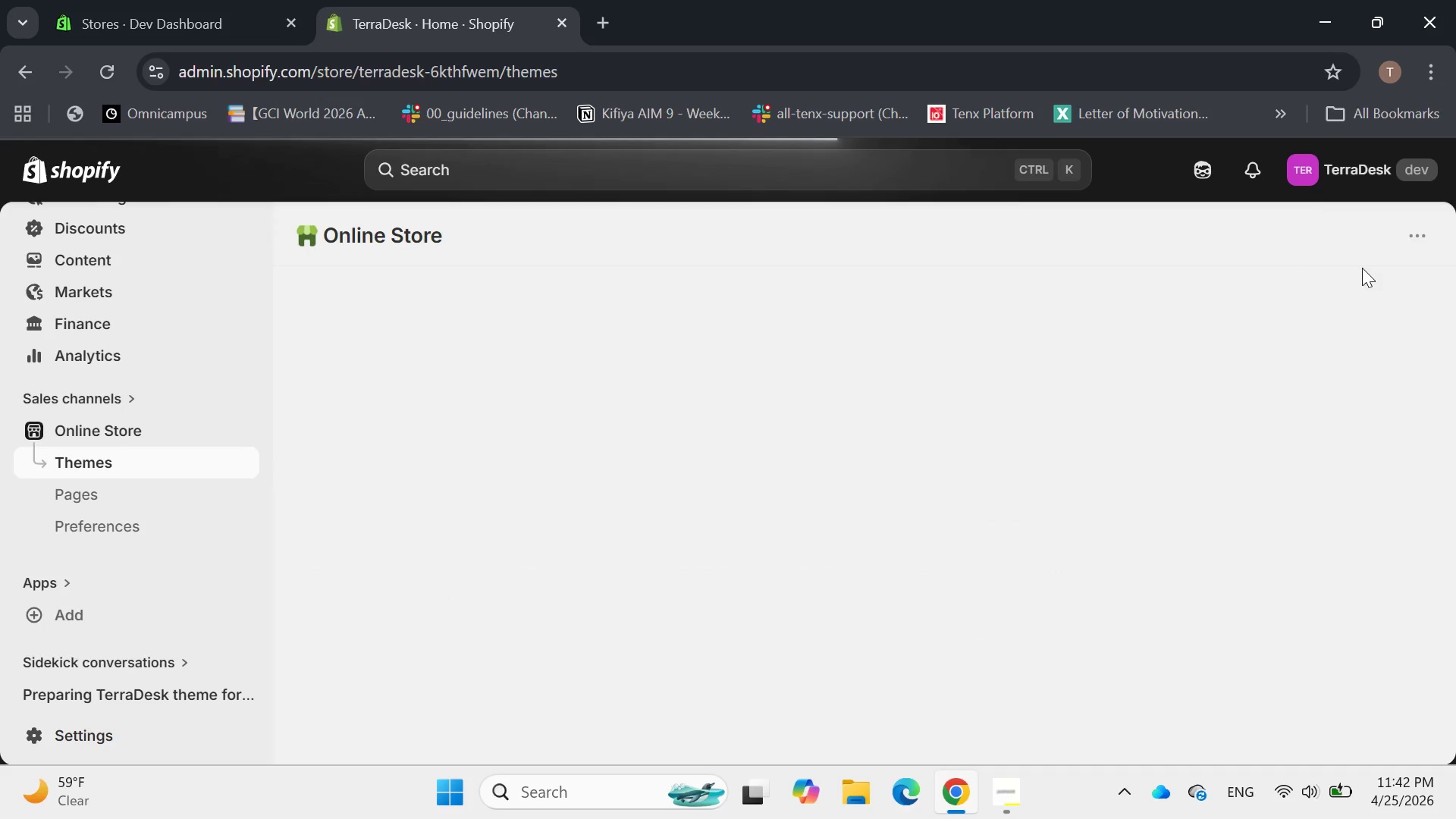 
wait(5.23)
 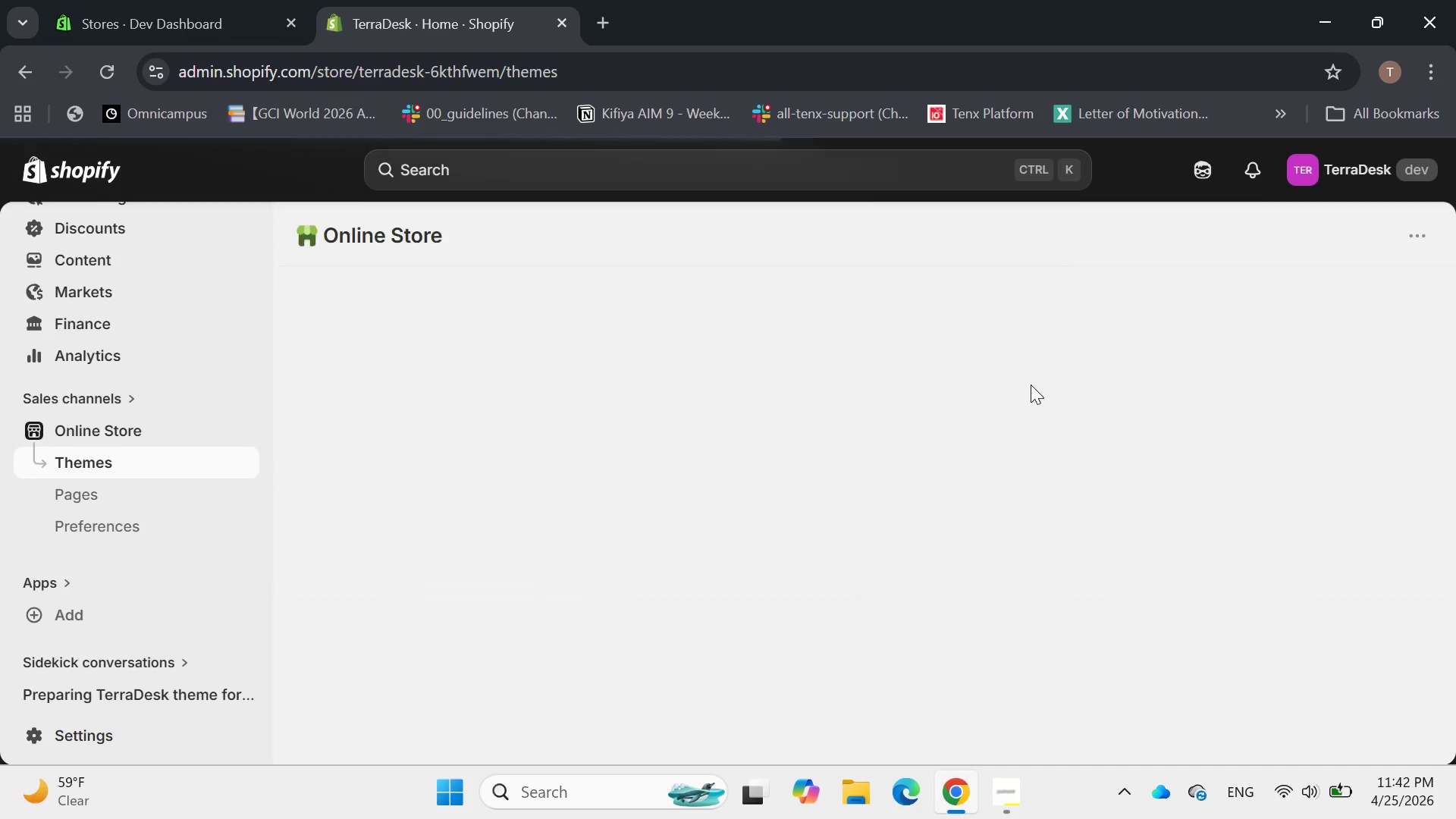 
scroll: coordinate [689, 322], scroll_direction: down, amount: 1.0
 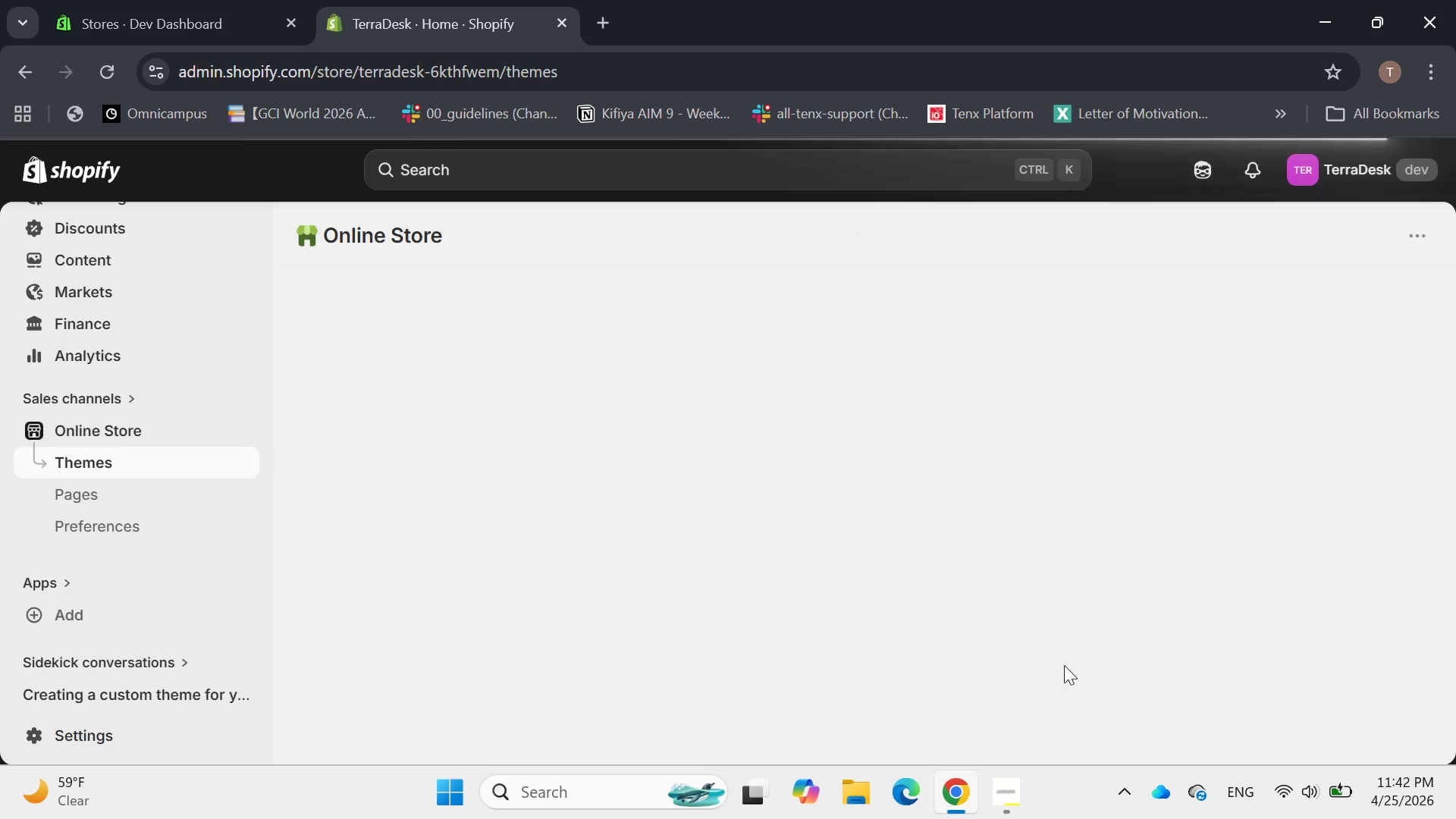 
left_click([987, 786])